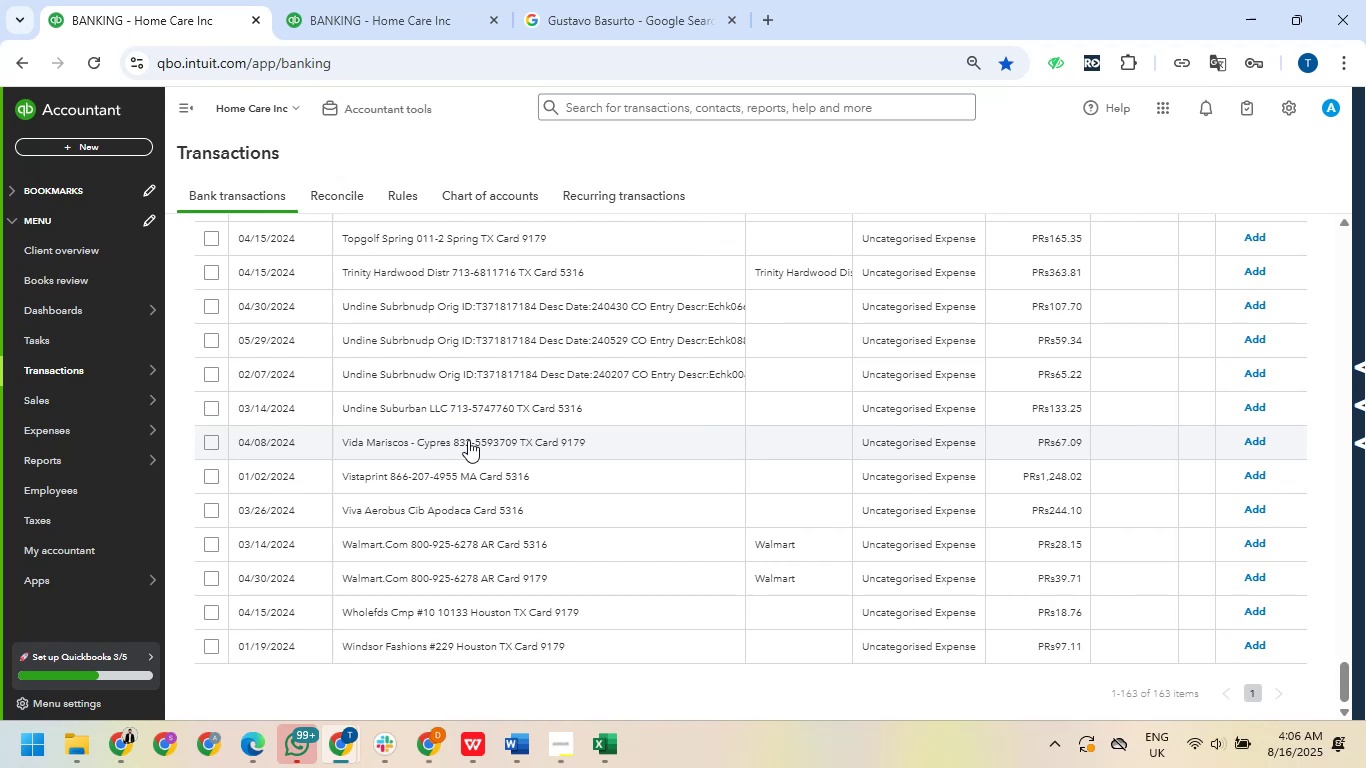 
scroll: coordinate [468, 436], scroll_direction: up, amount: 3.0
 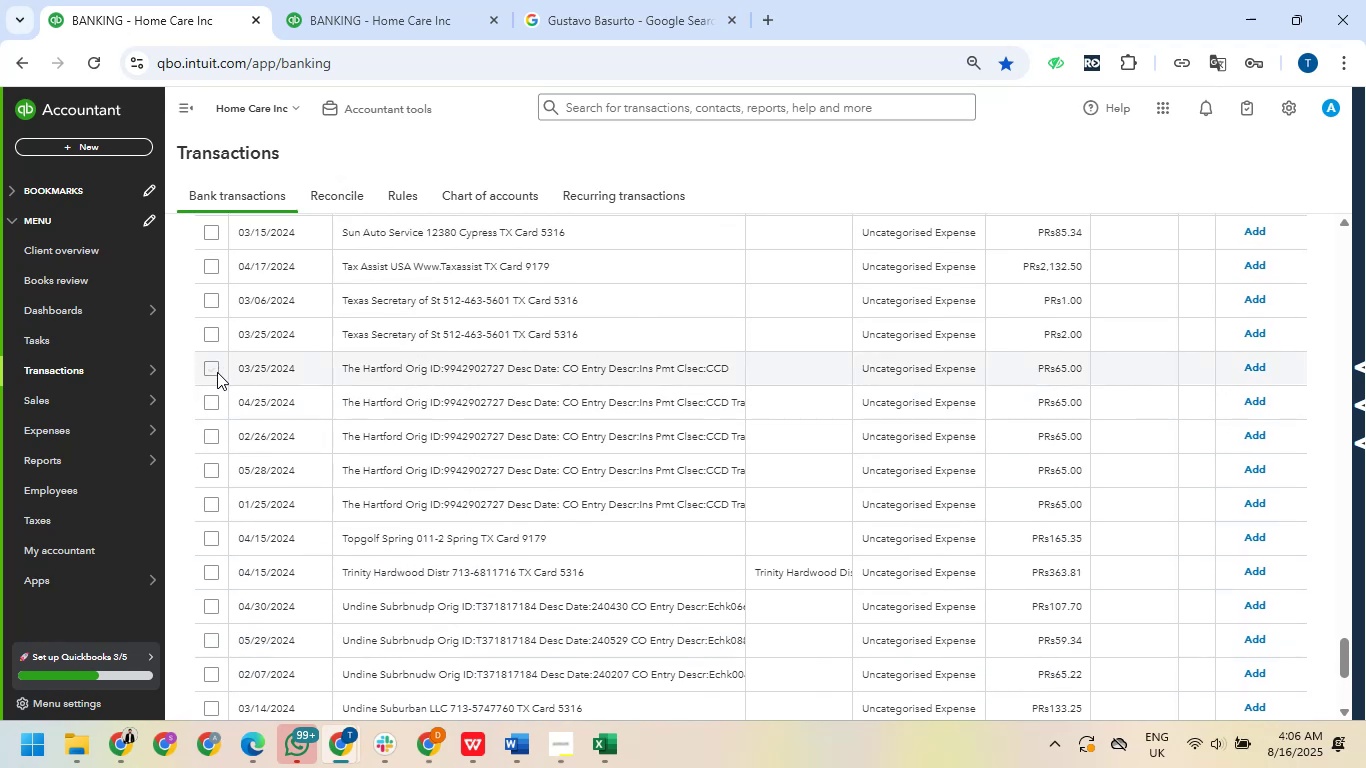 
left_click_drag(start_coordinate=[212, 394], to_coordinate=[212, 402])
 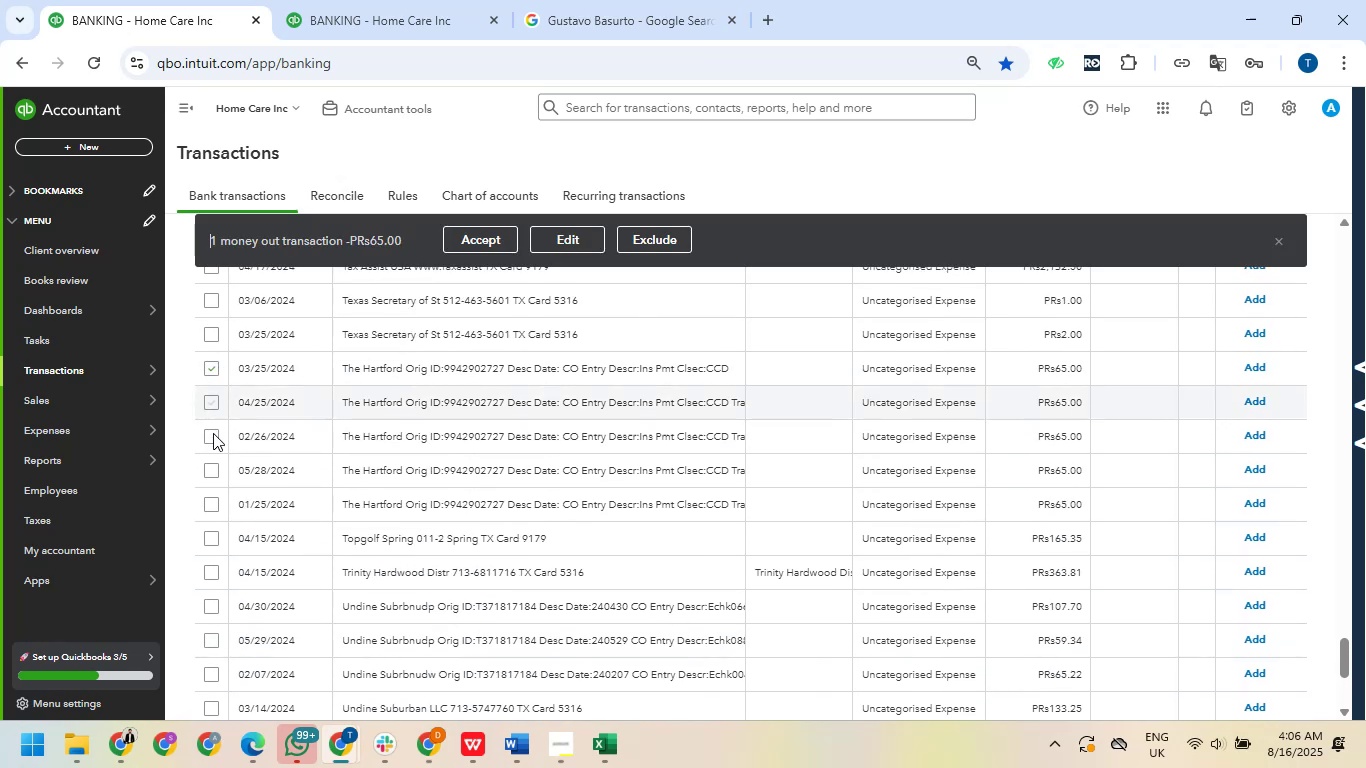 
left_click_drag(start_coordinate=[213, 434], to_coordinate=[213, 440])
 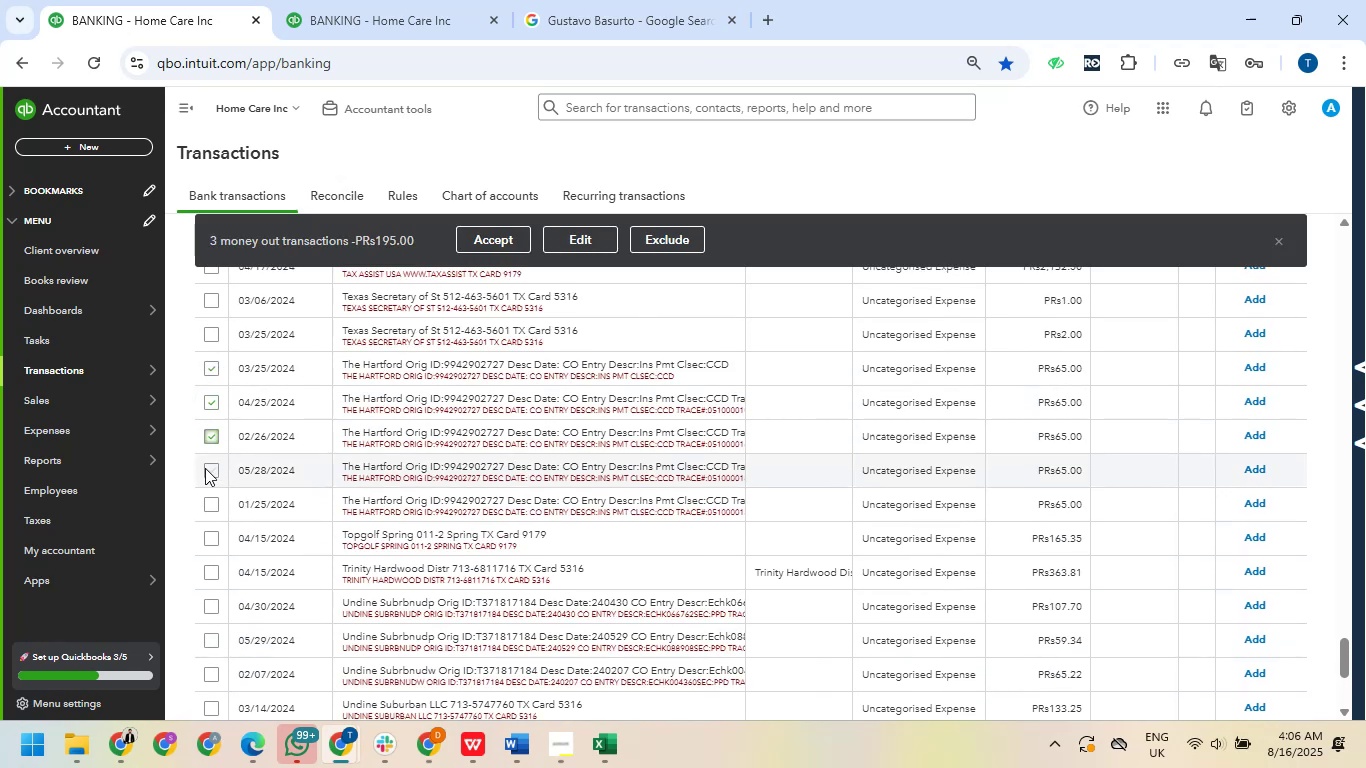 
left_click([205, 467])
 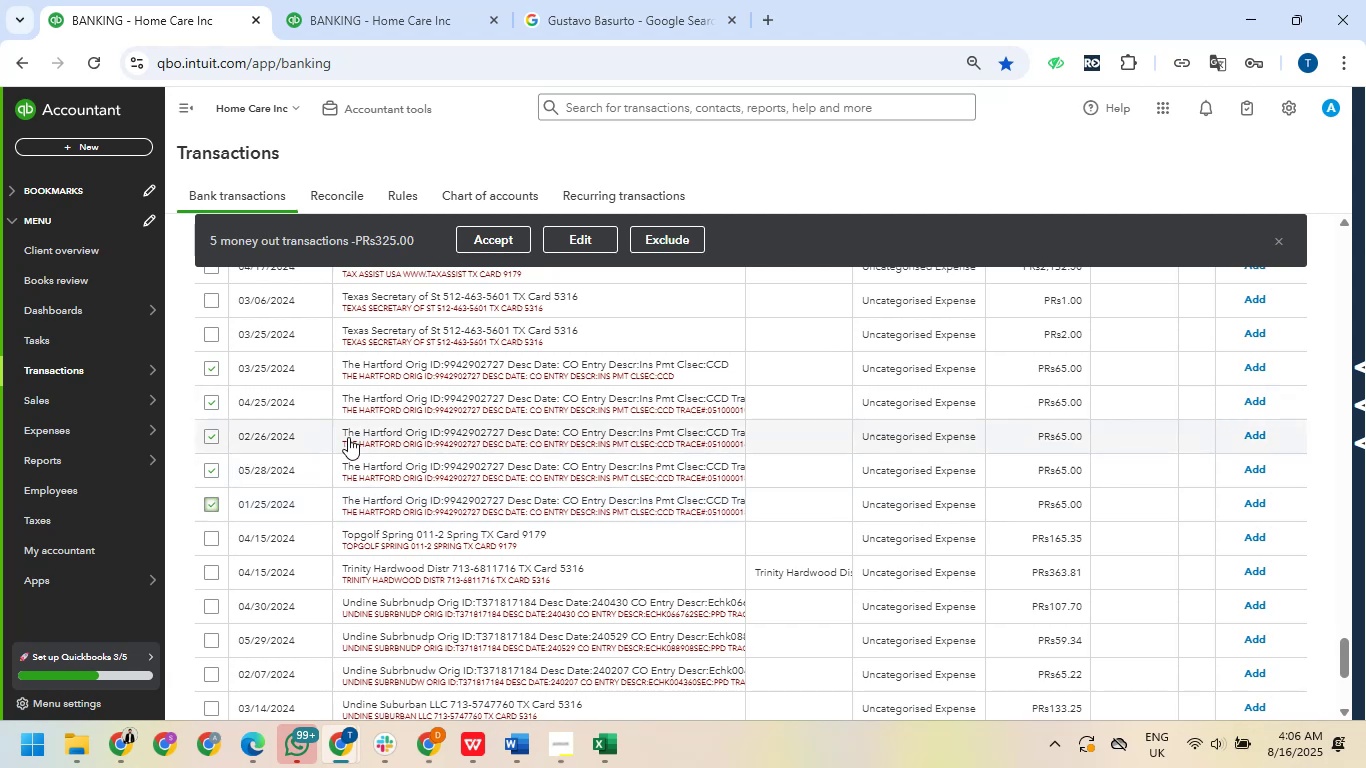 
left_click_drag(start_coordinate=[338, 435], to_coordinate=[404, 435])
 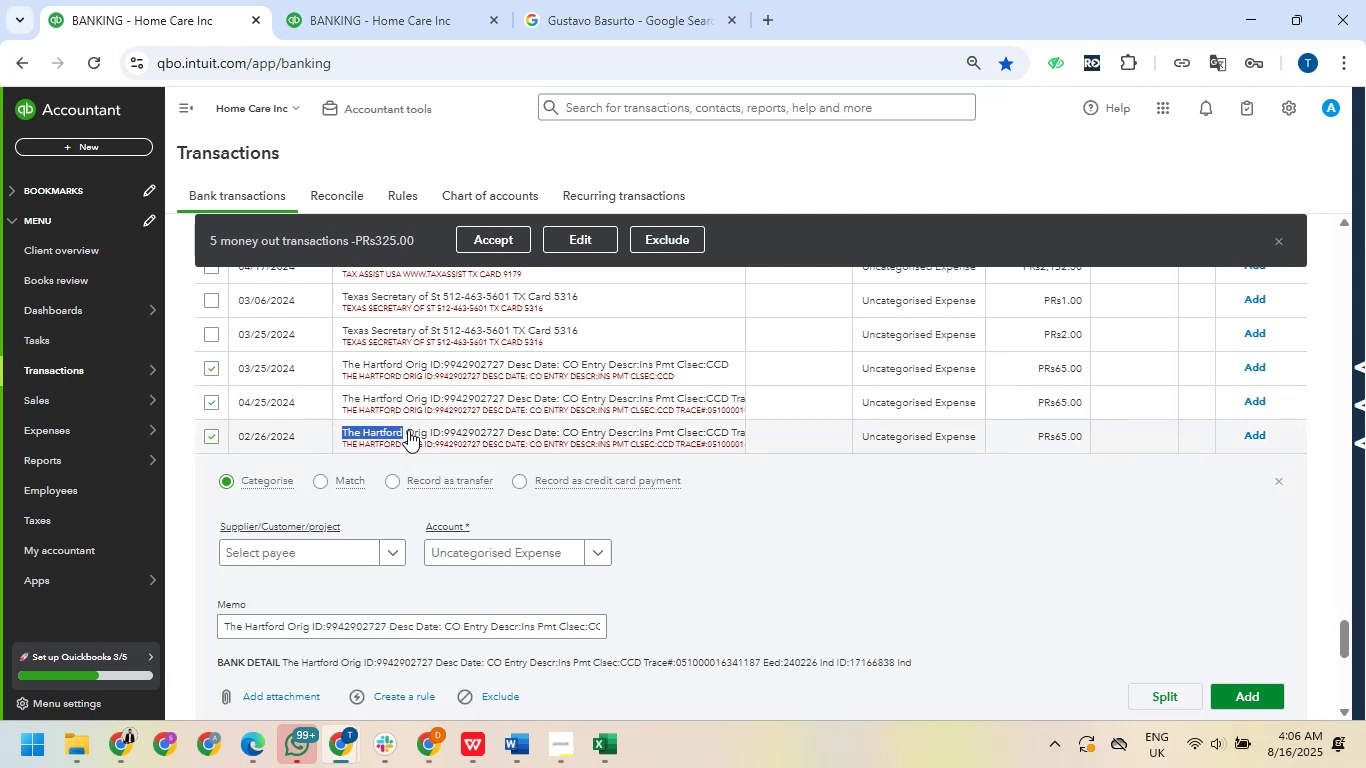 
key(Control+C)
 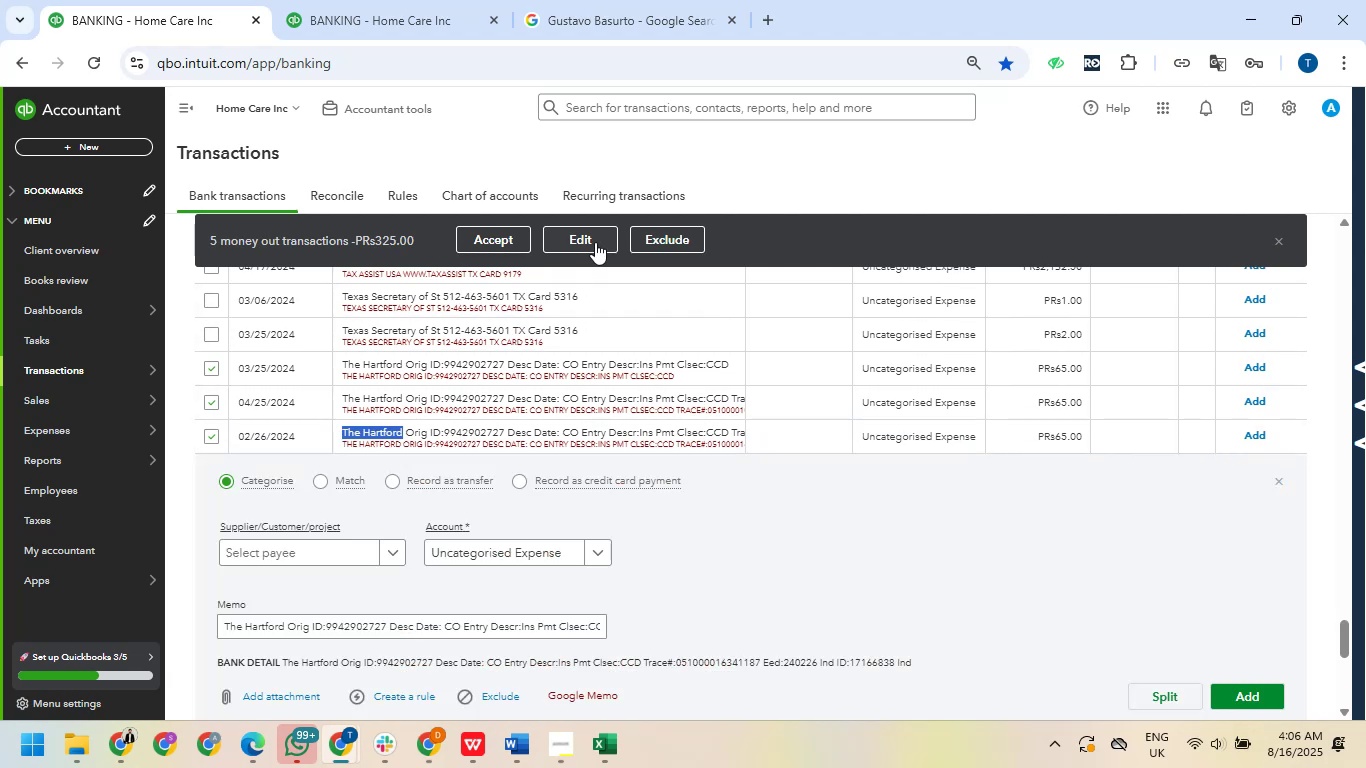 
left_click([595, 238])
 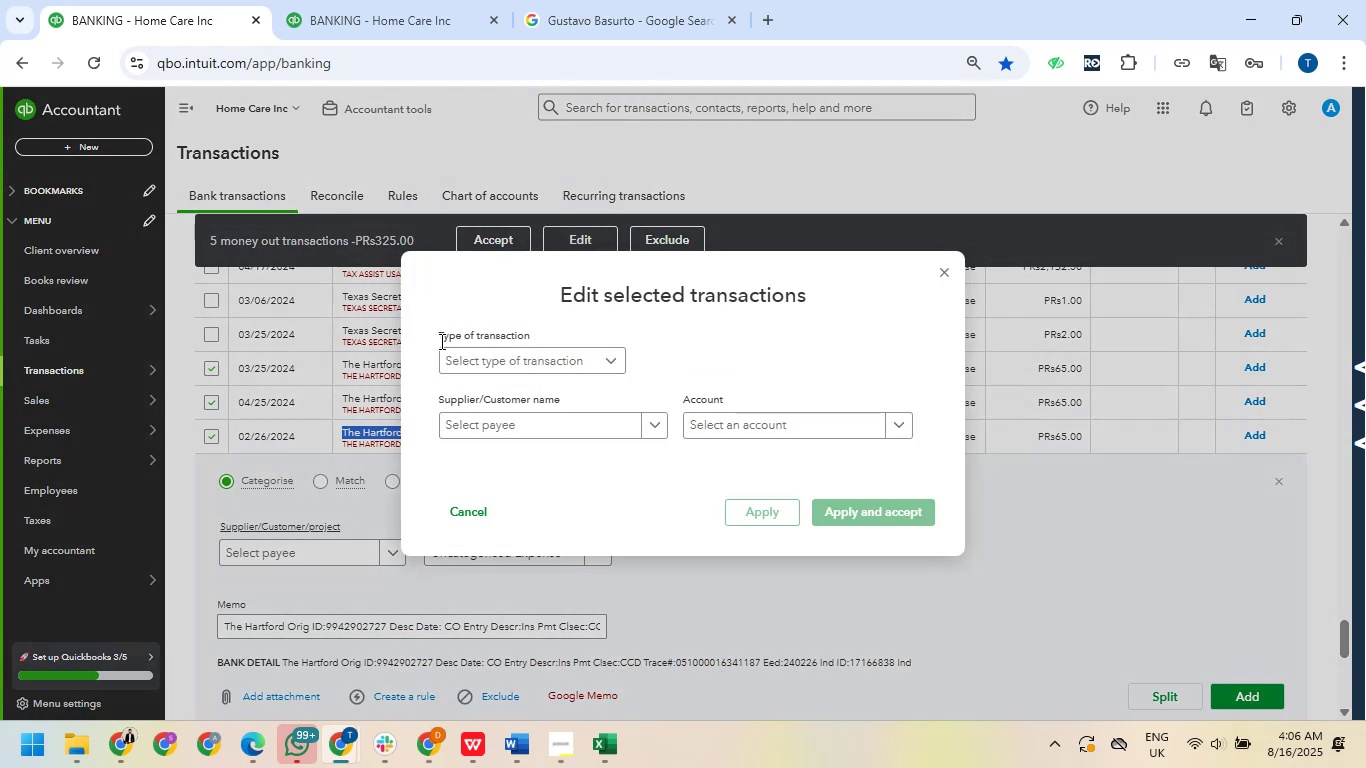 
left_click([473, 362])
 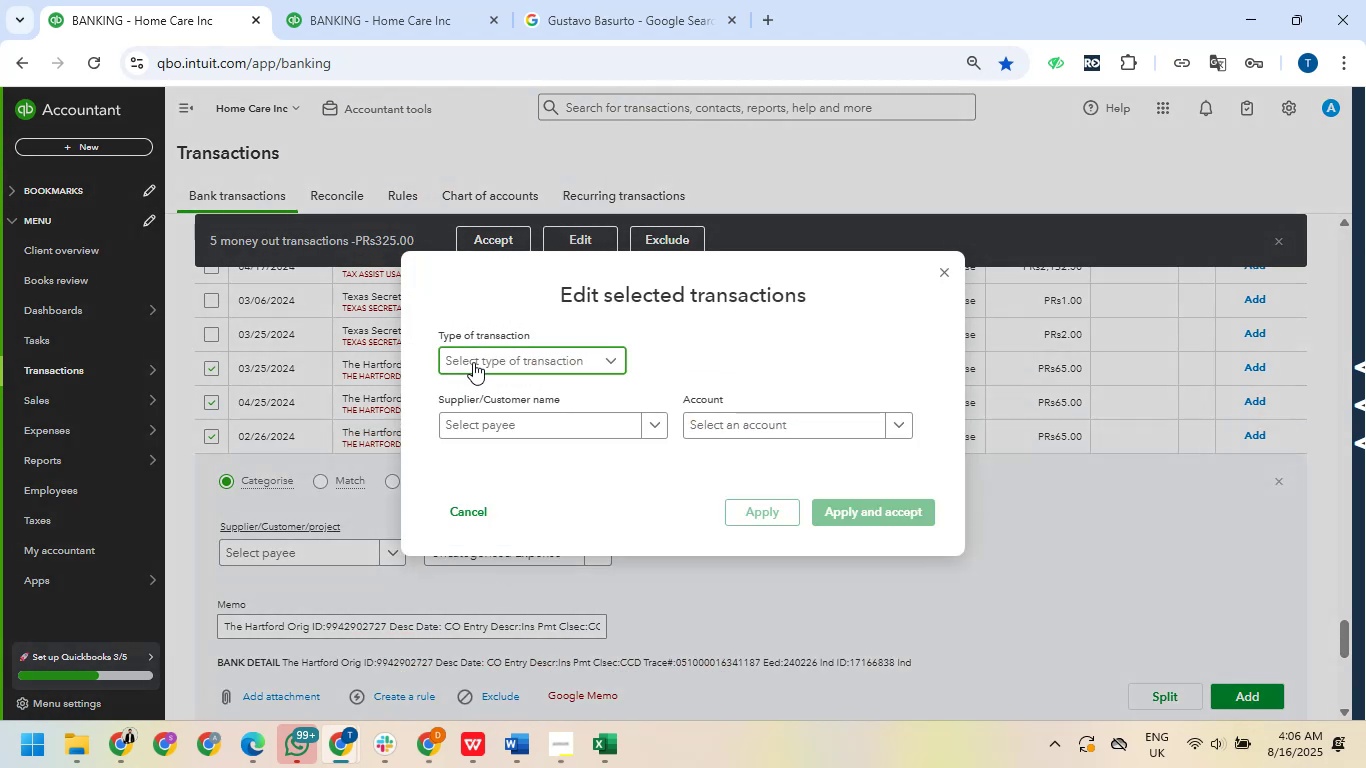 
key(Control+V)
 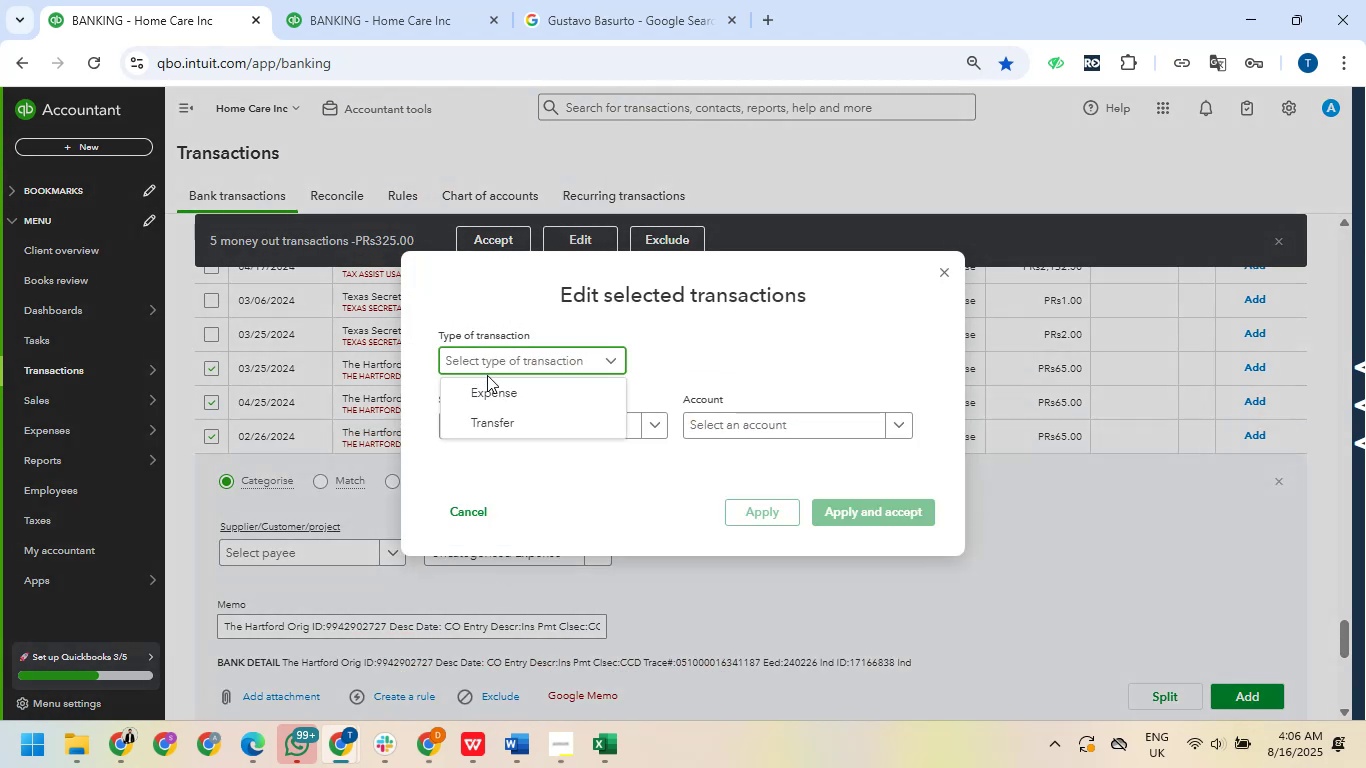 
left_click([489, 389])
 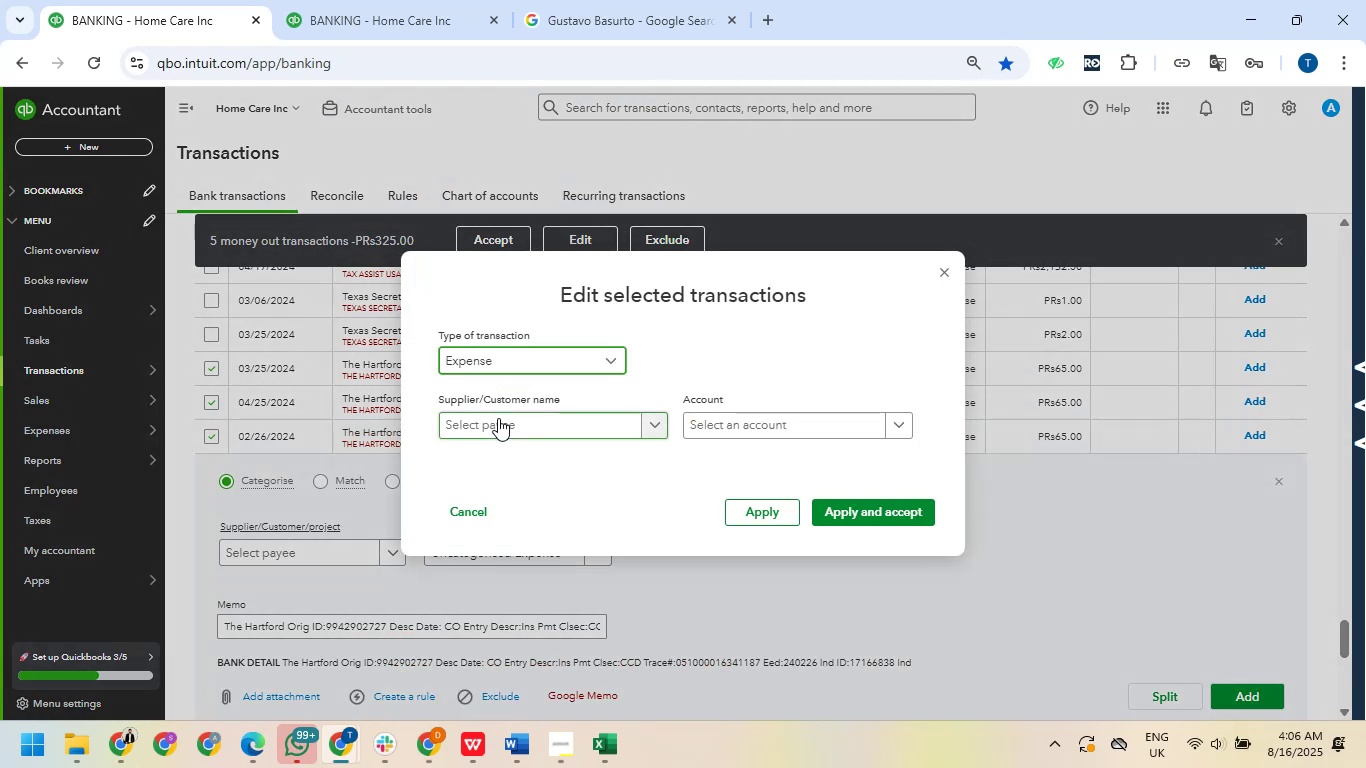 
left_click([499, 423])
 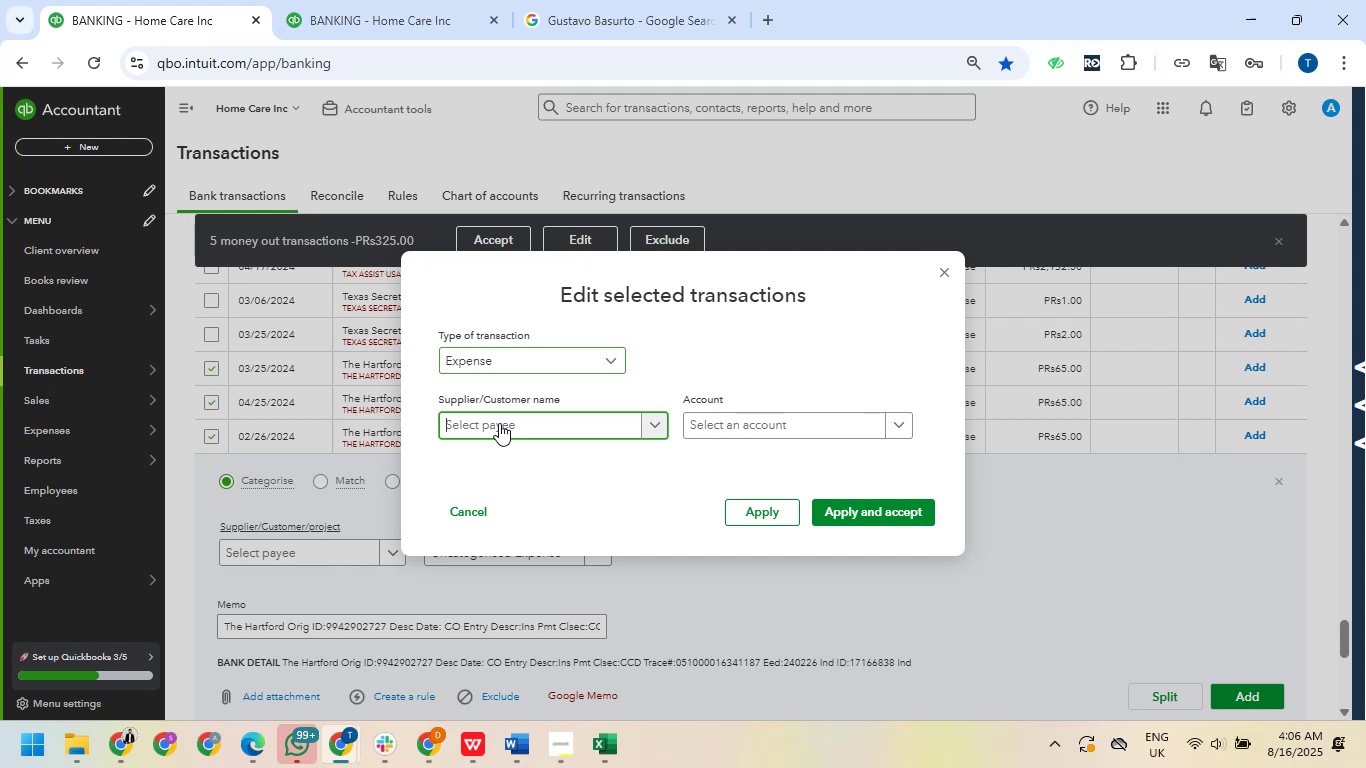 
key(Control+V)
 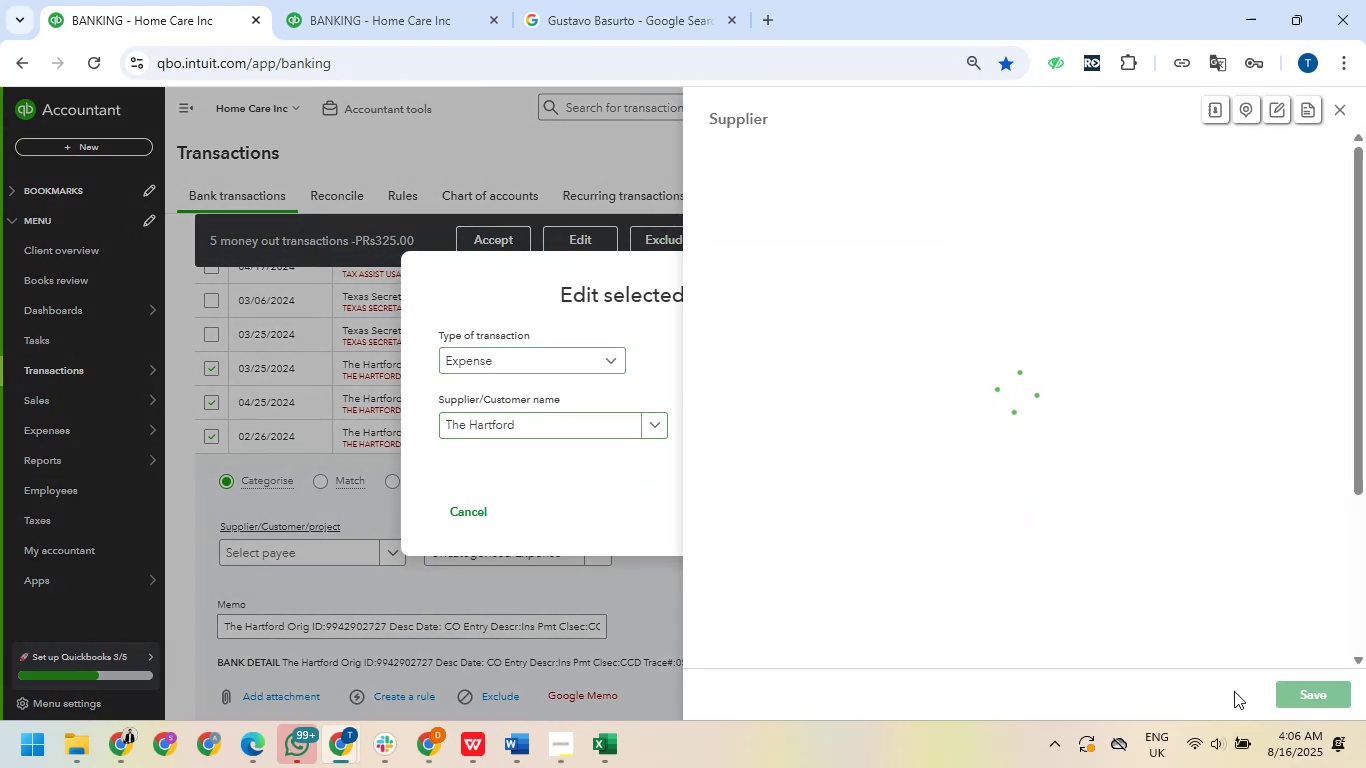 
left_click_drag(start_coordinate=[1317, 695], to_coordinate=[1306, 697])
 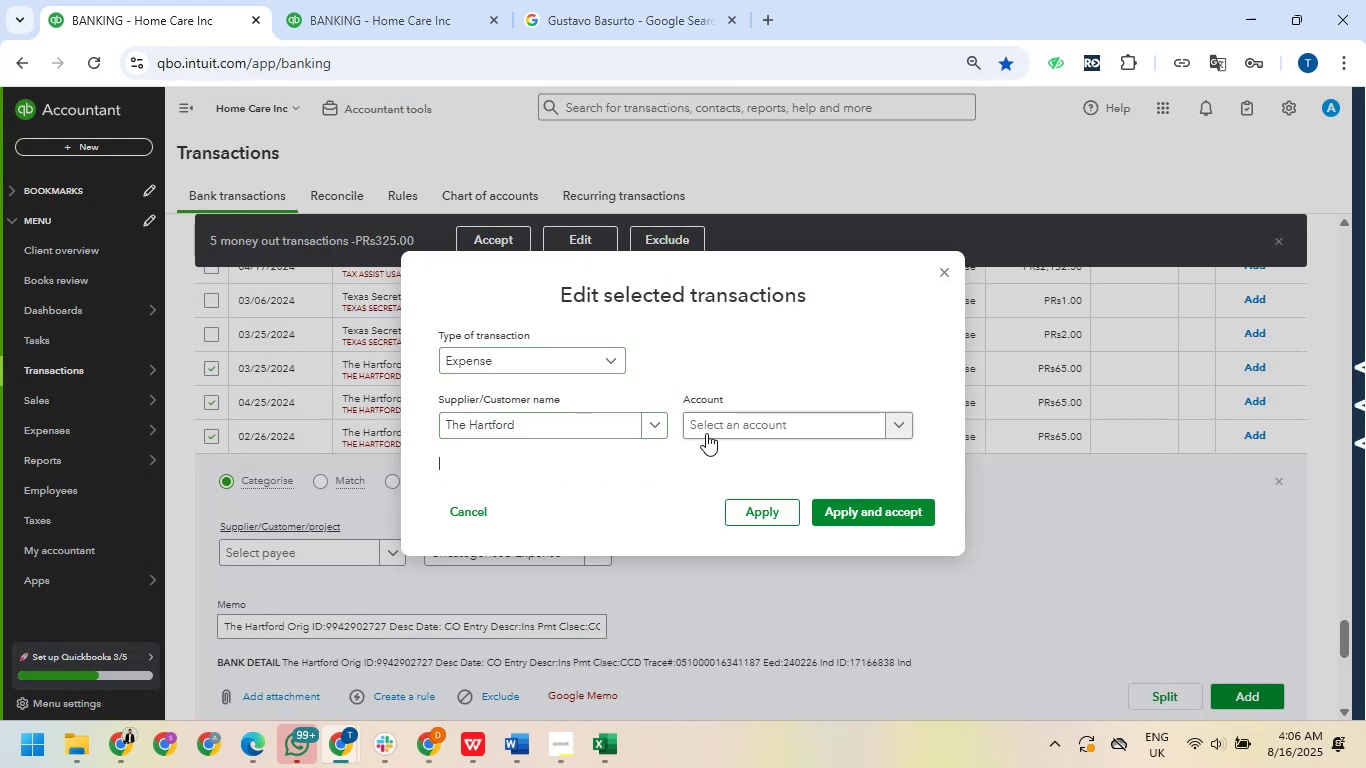 
left_click([722, 428])
 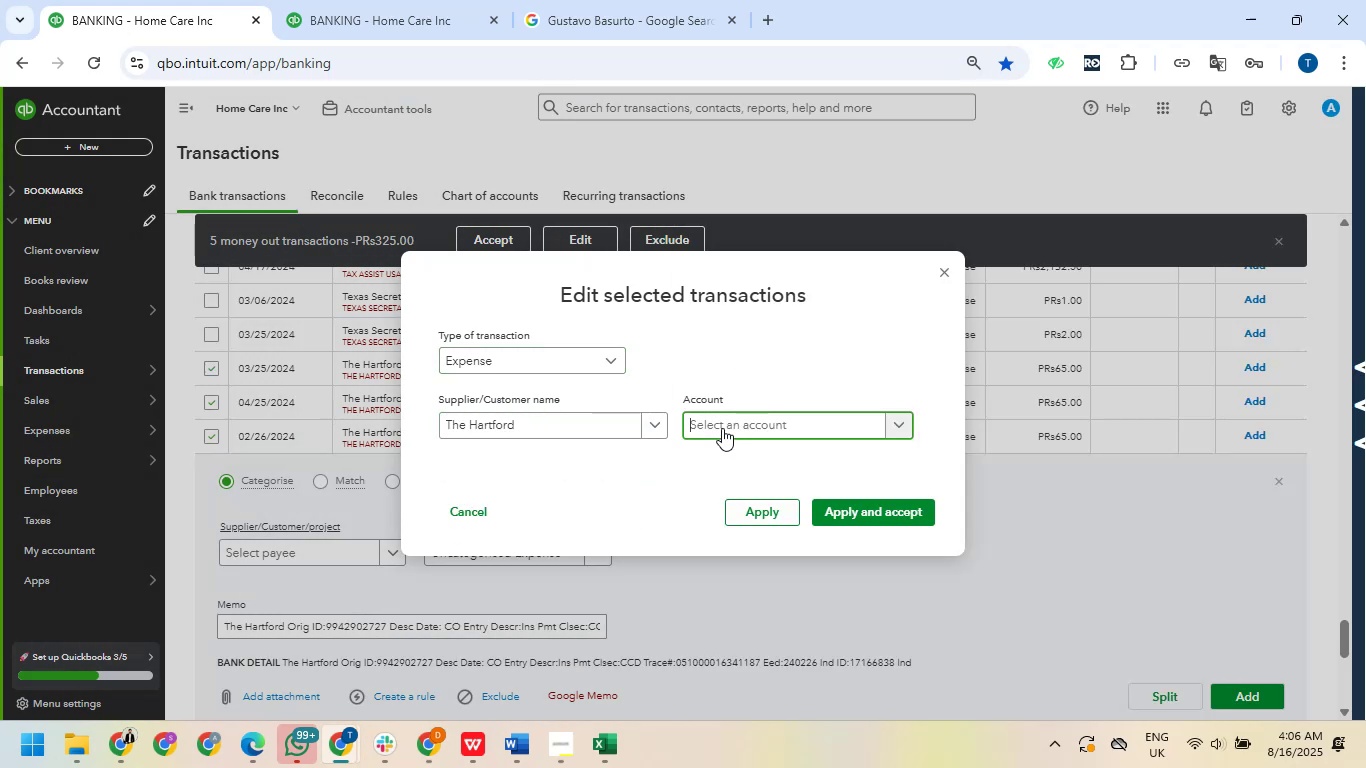 
type(repa)
key(Backspace)
key(Backspace)
key(Backspace)
type(subs)
 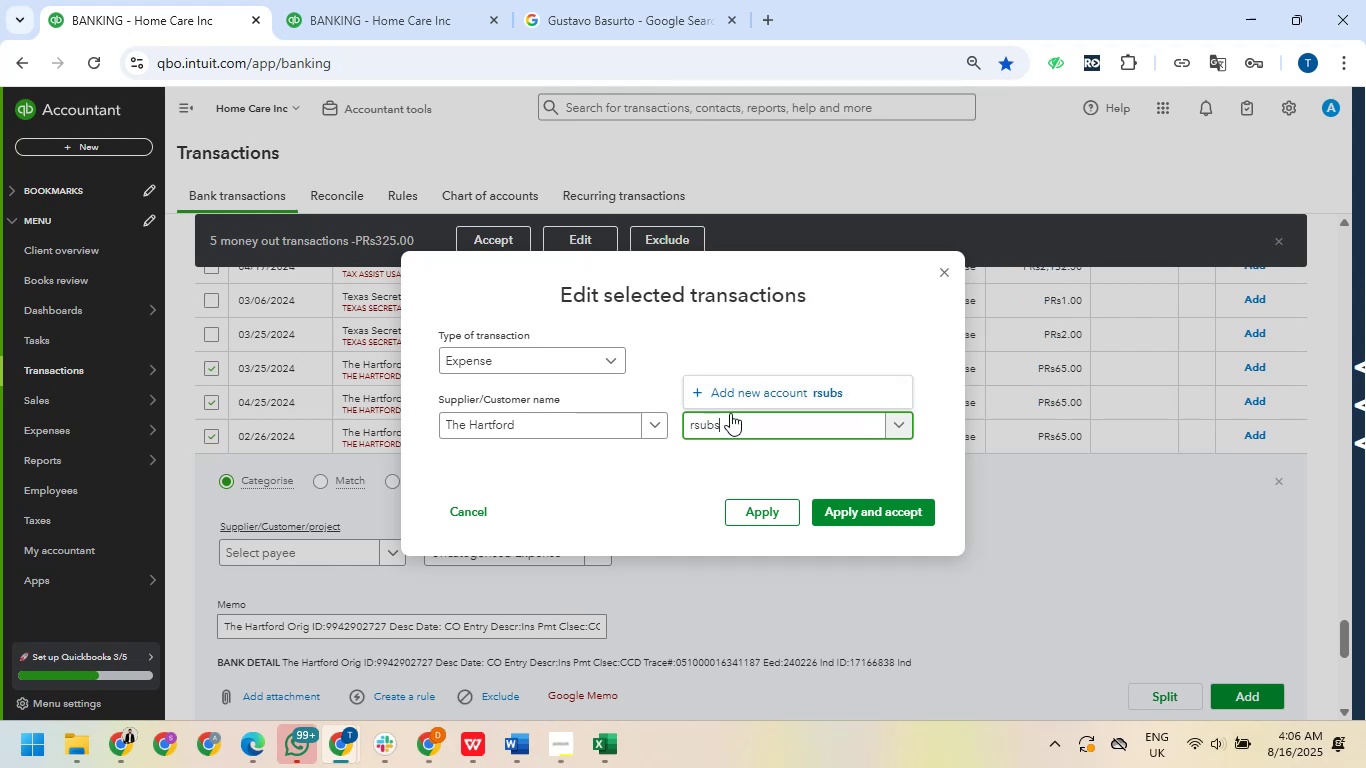 
hold_key(key=Backspace, duration=0.83)
 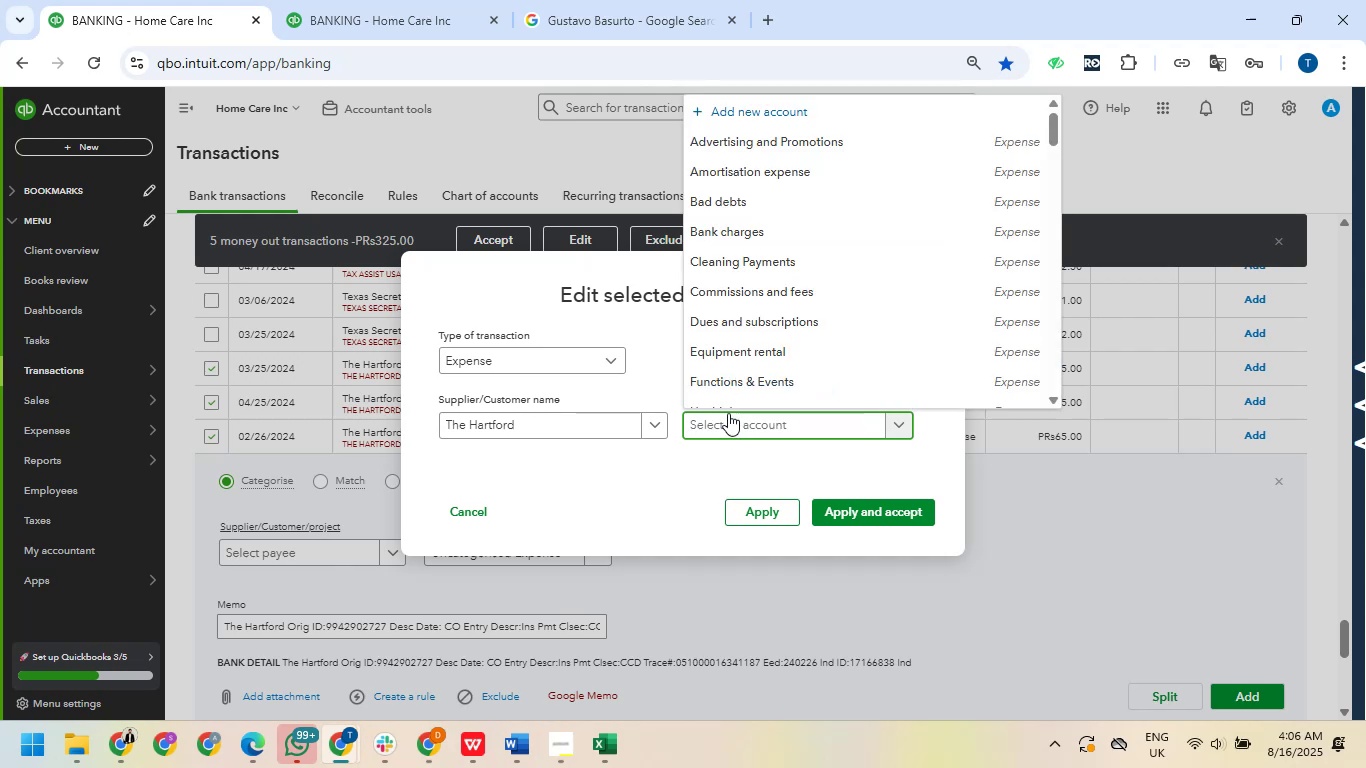 
type(subs)
 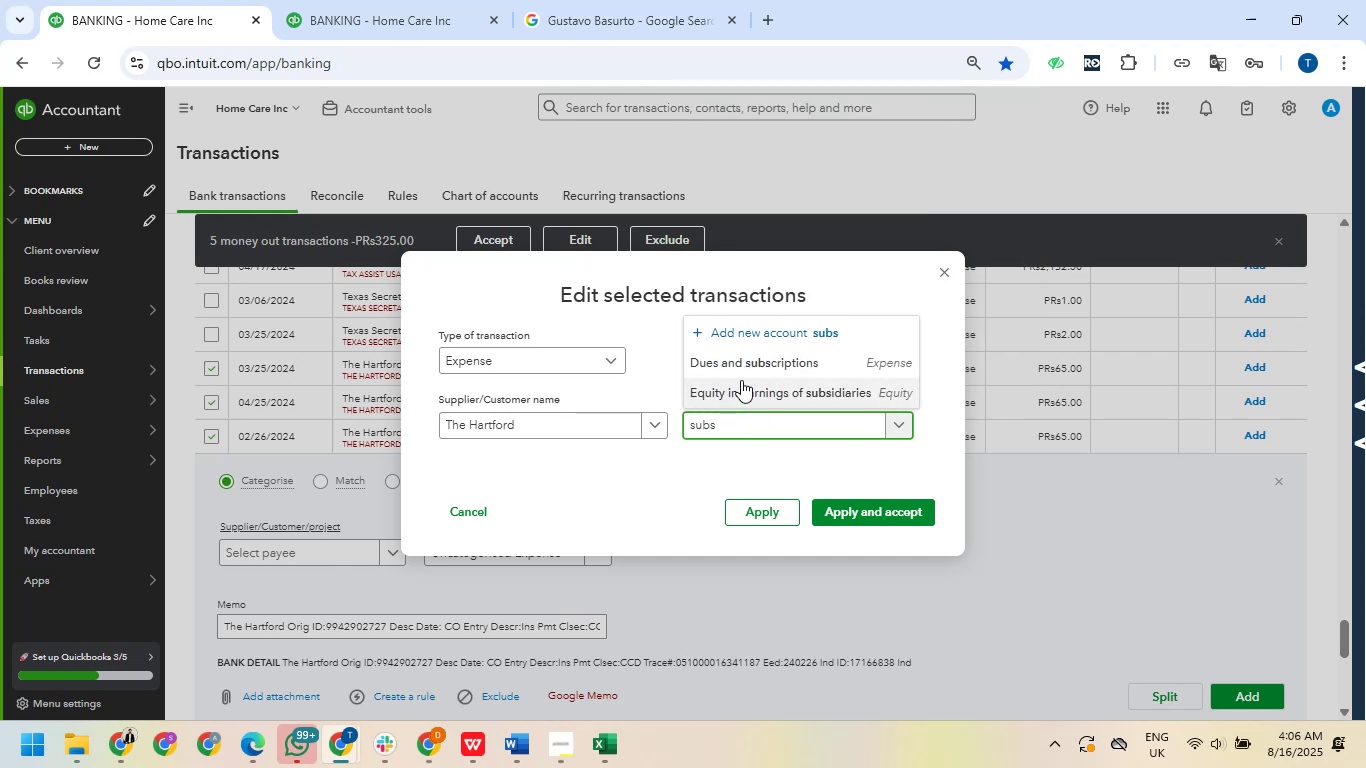 
left_click([745, 366])
 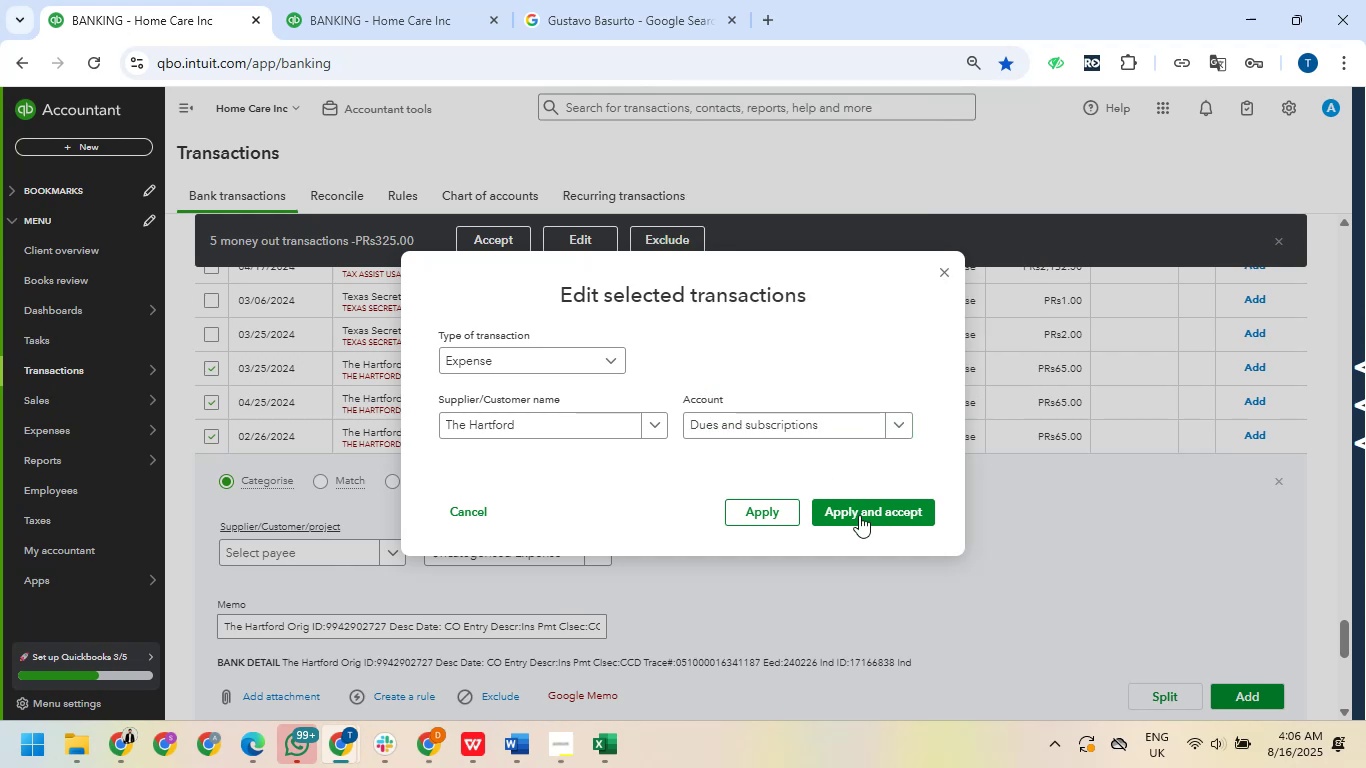 
left_click([859, 516])
 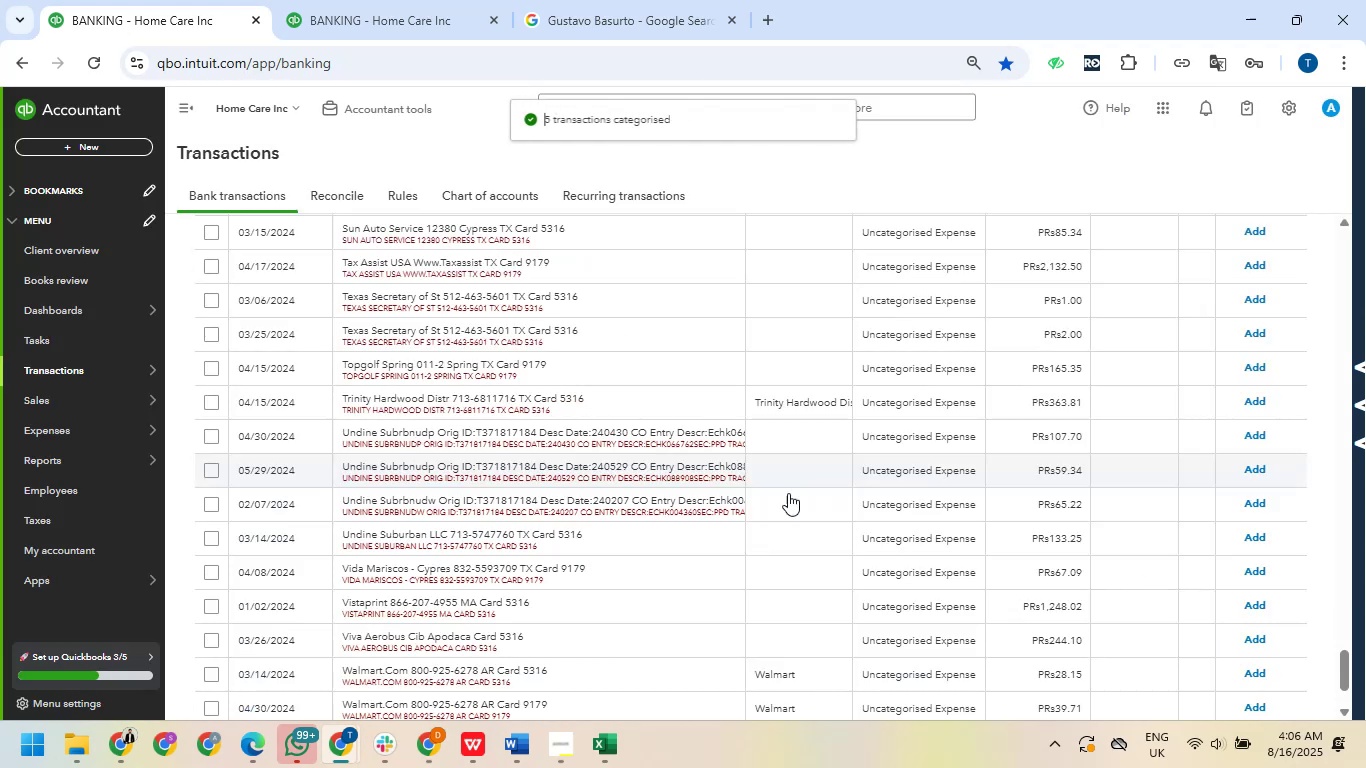 
scroll: coordinate [649, 460], scroll_direction: up, amount: 7.0
 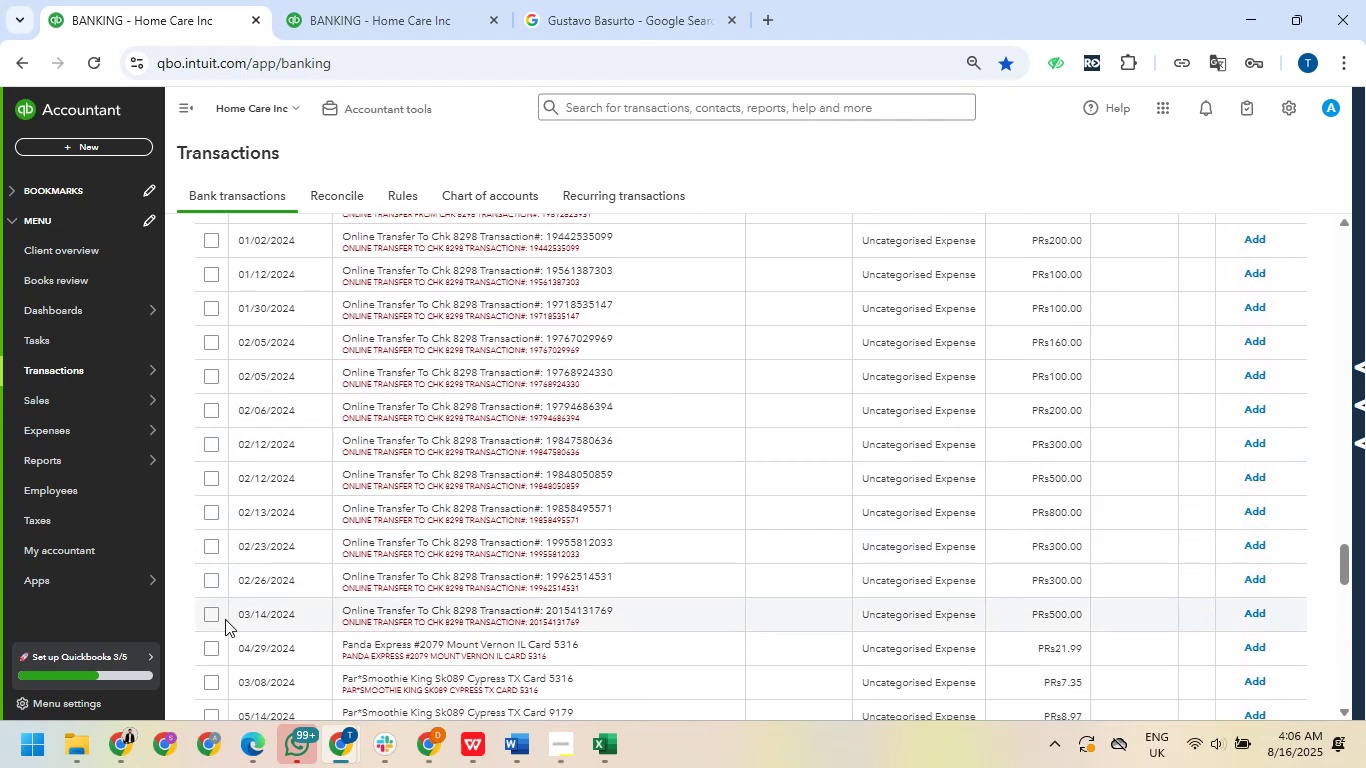 
left_click([210, 617])
 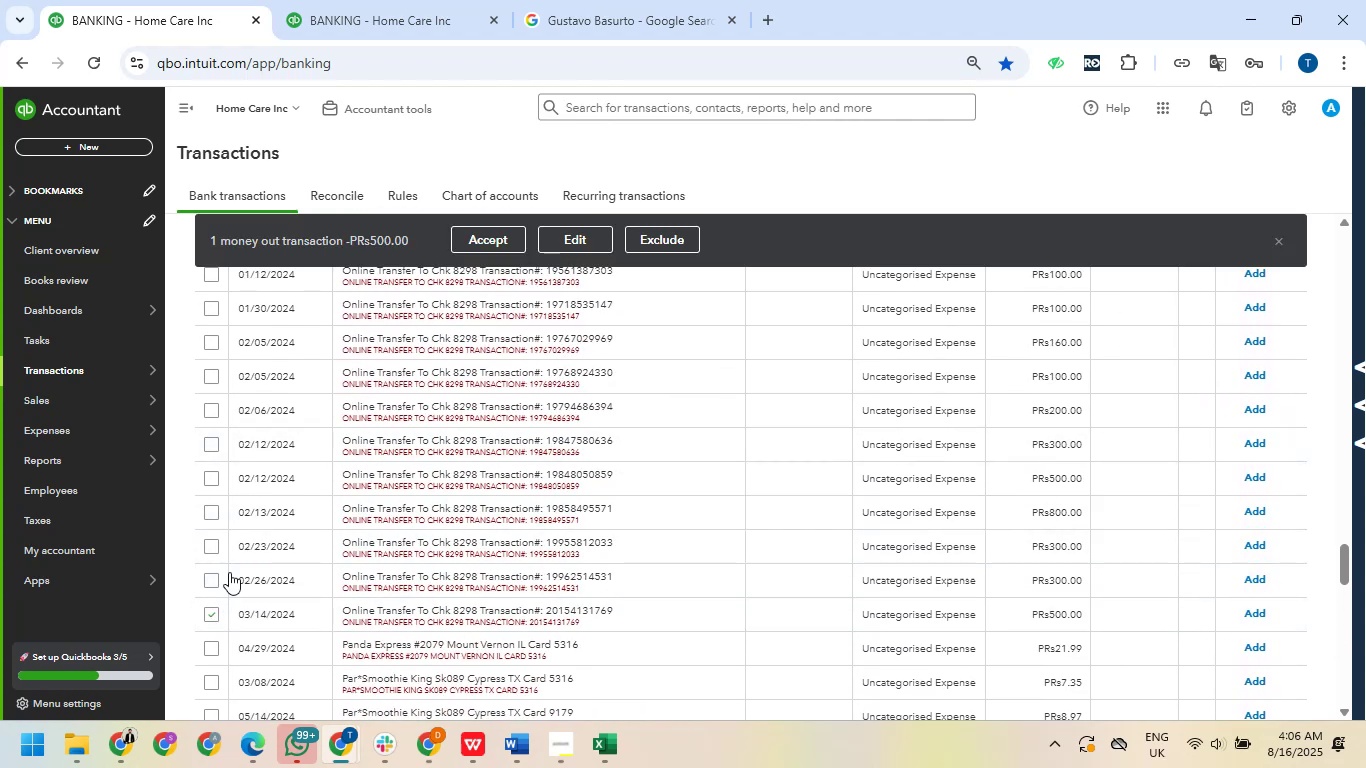 
scroll: coordinate [270, 474], scroll_direction: up, amount: 3.0
 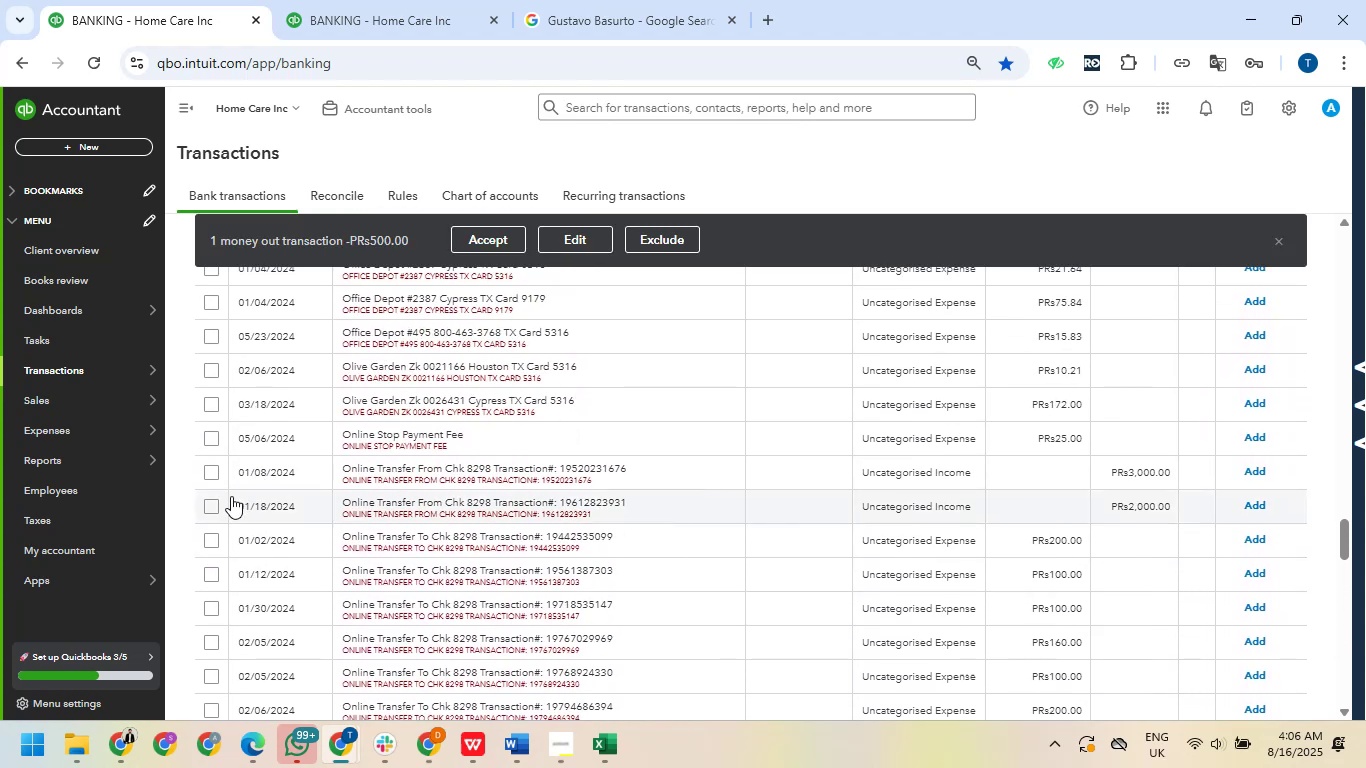 
hold_key(key=ShiftLeft, duration=0.88)
left_click([209, 472])
 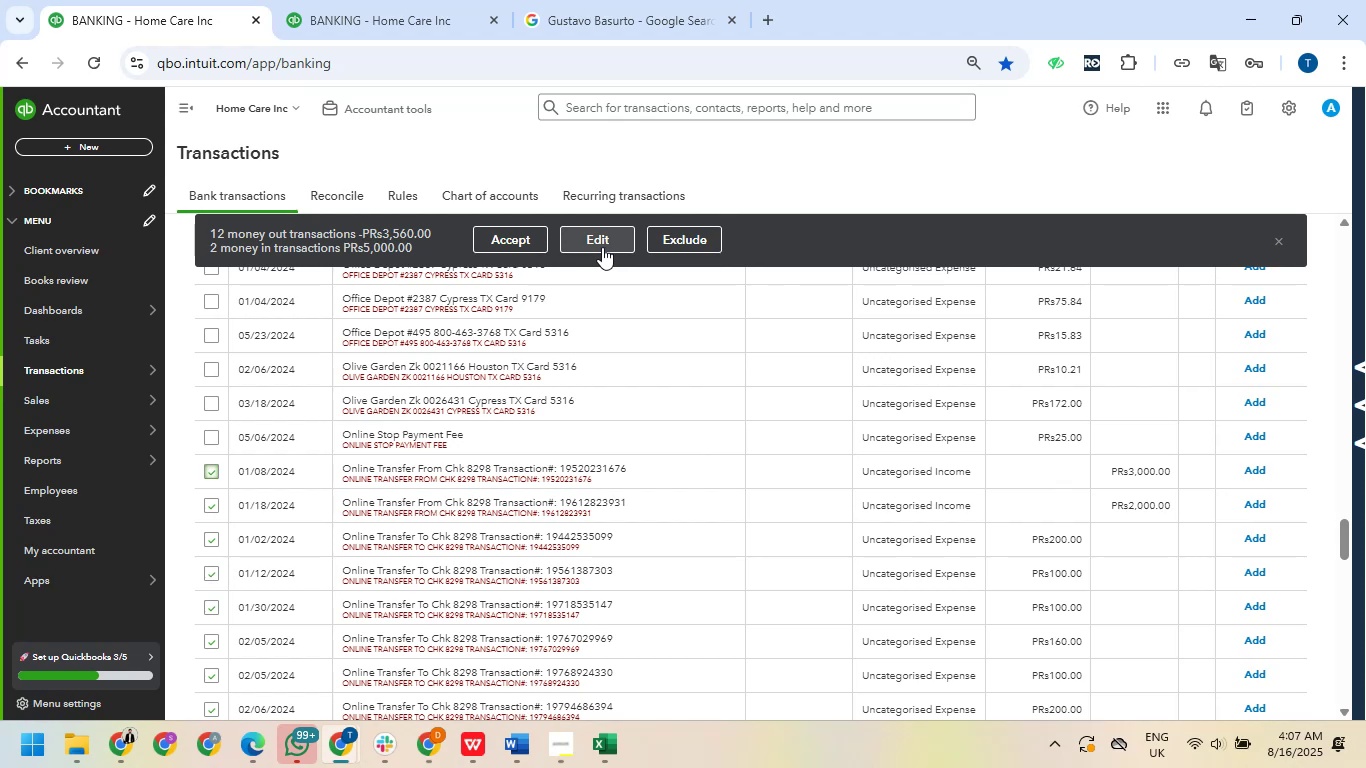 
left_click([601, 238])
 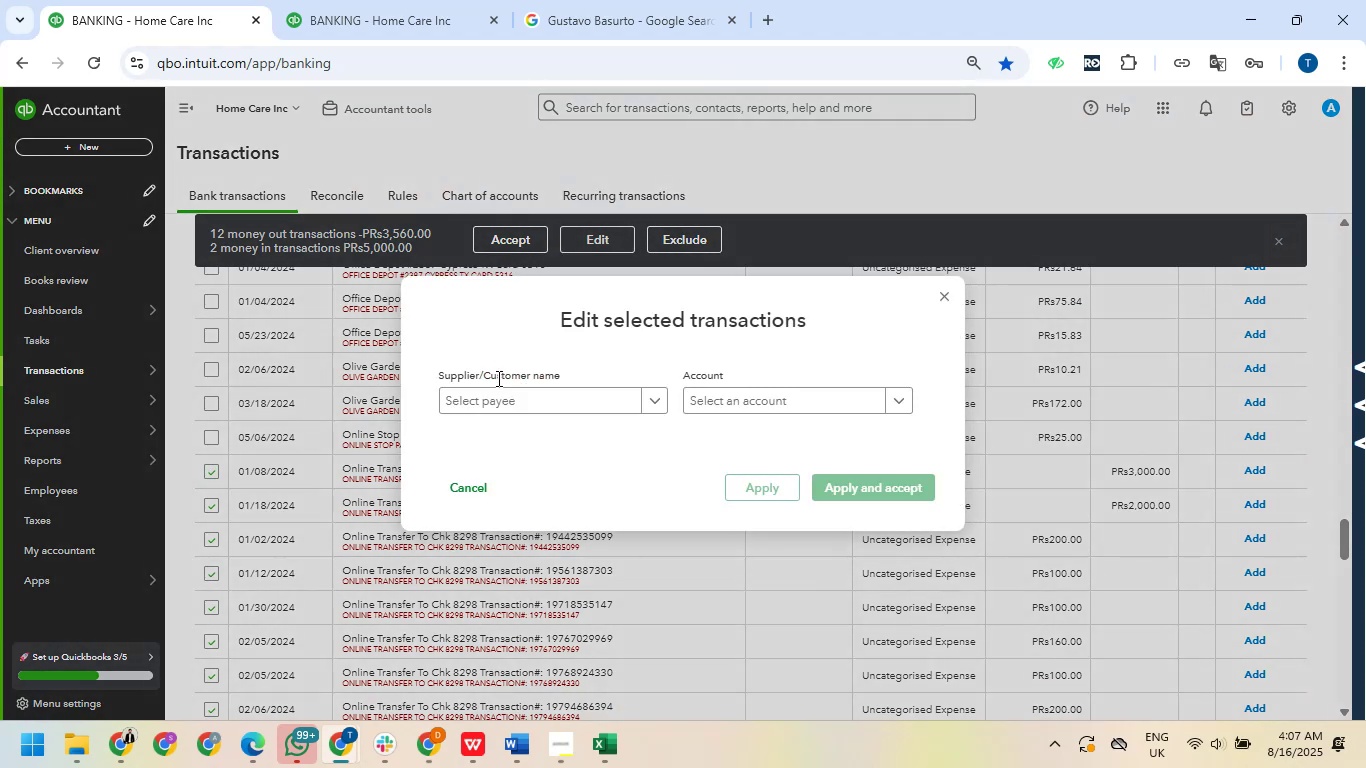 
left_click([511, 408])
 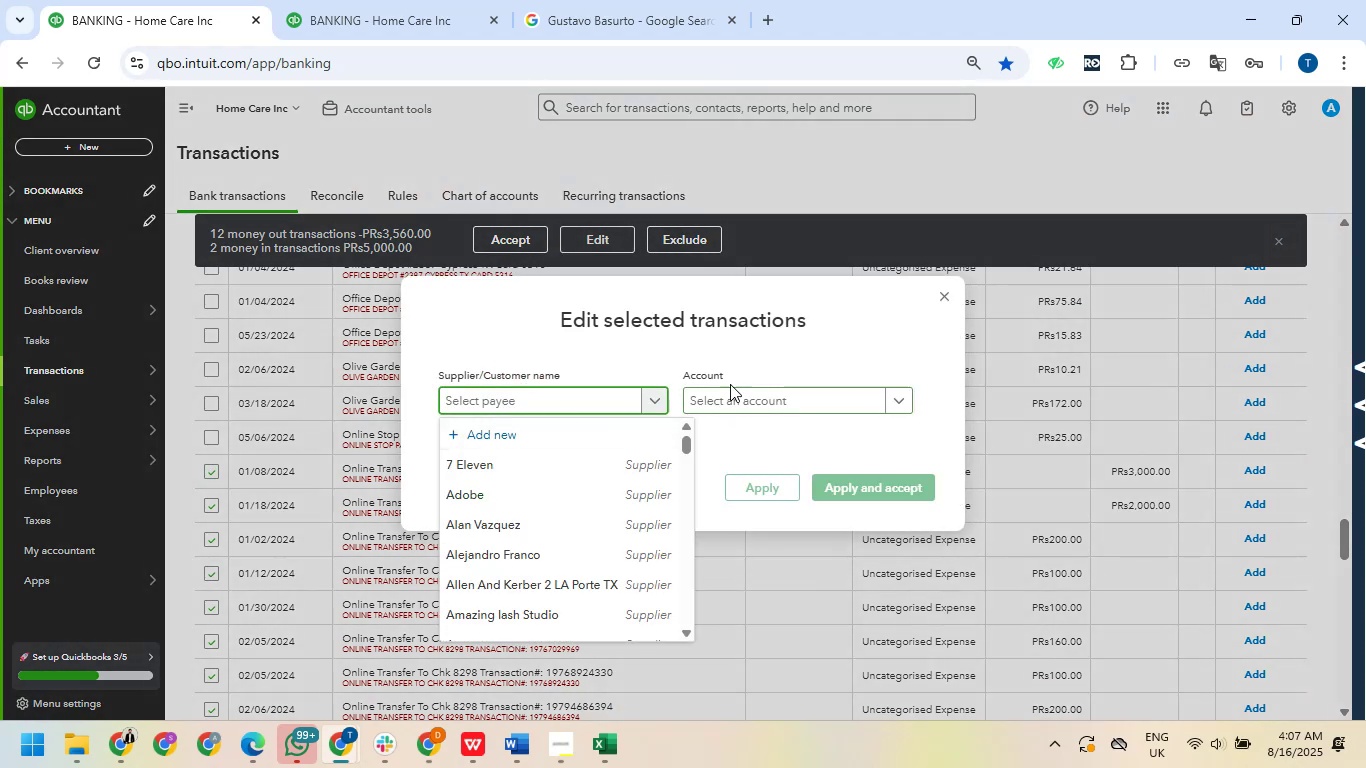 
left_click([731, 403])
 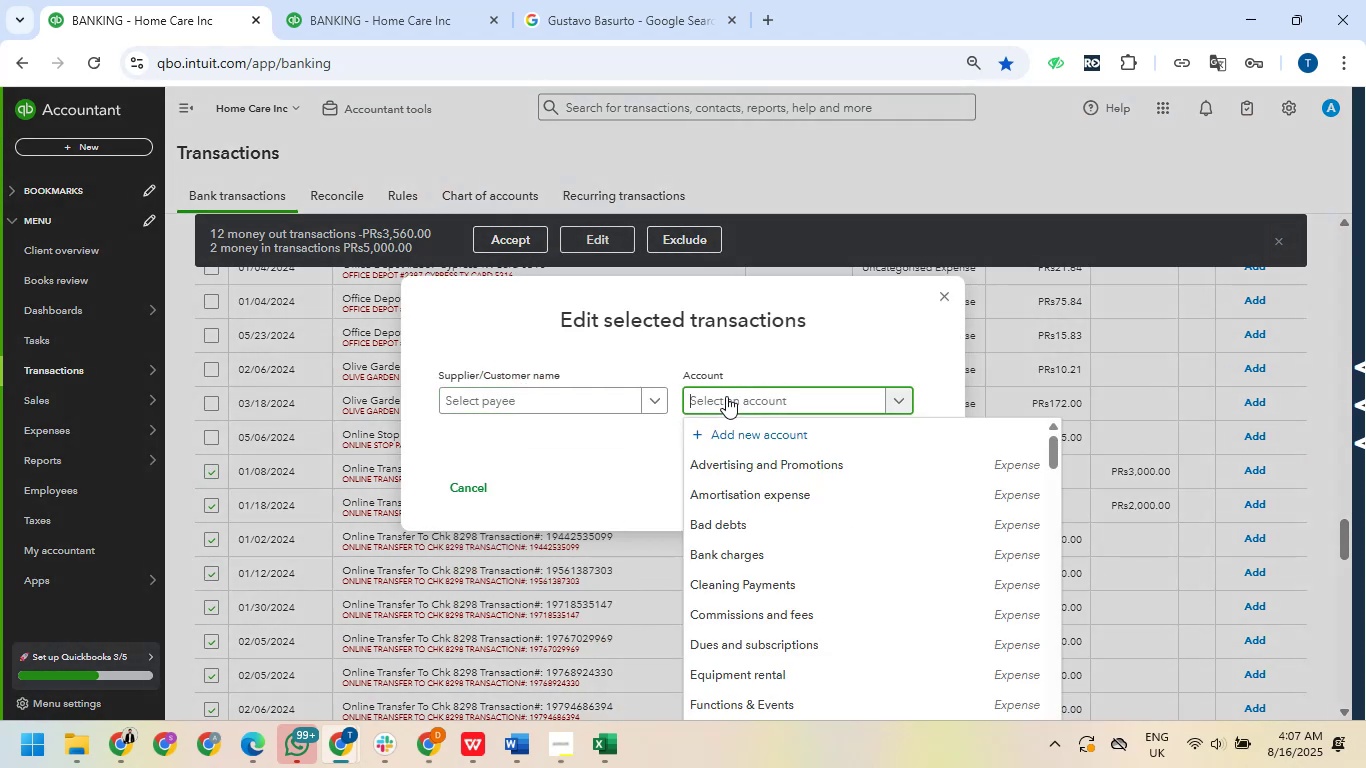 
type(own)
 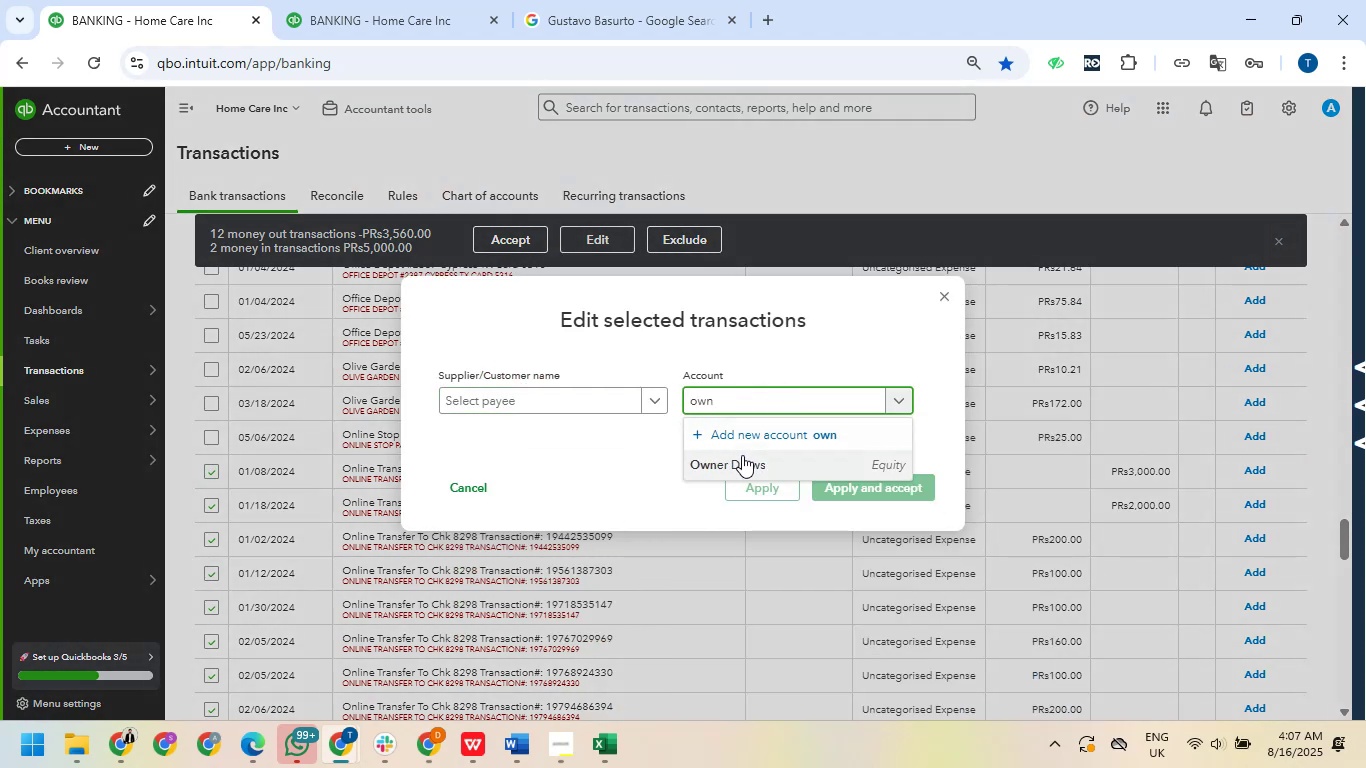 
left_click([742, 455])
 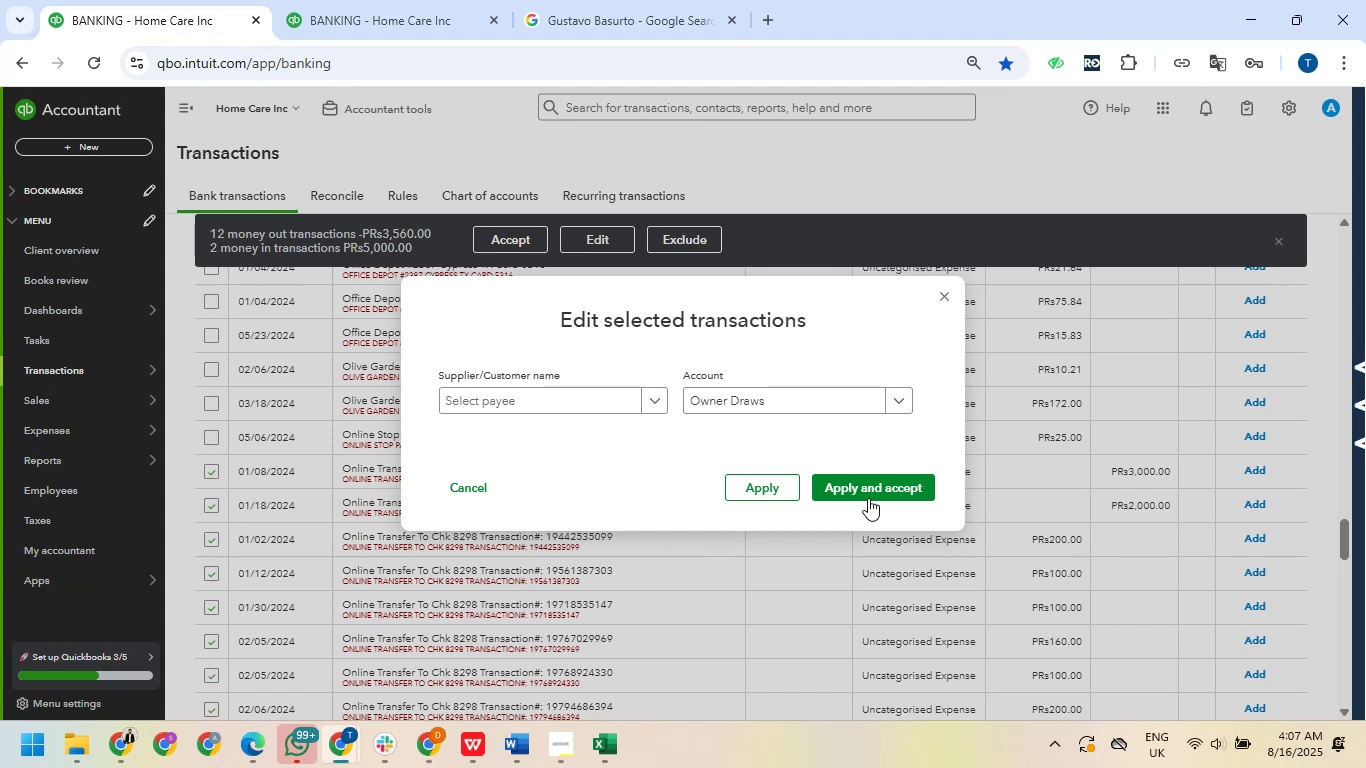 
left_click([868, 495])
 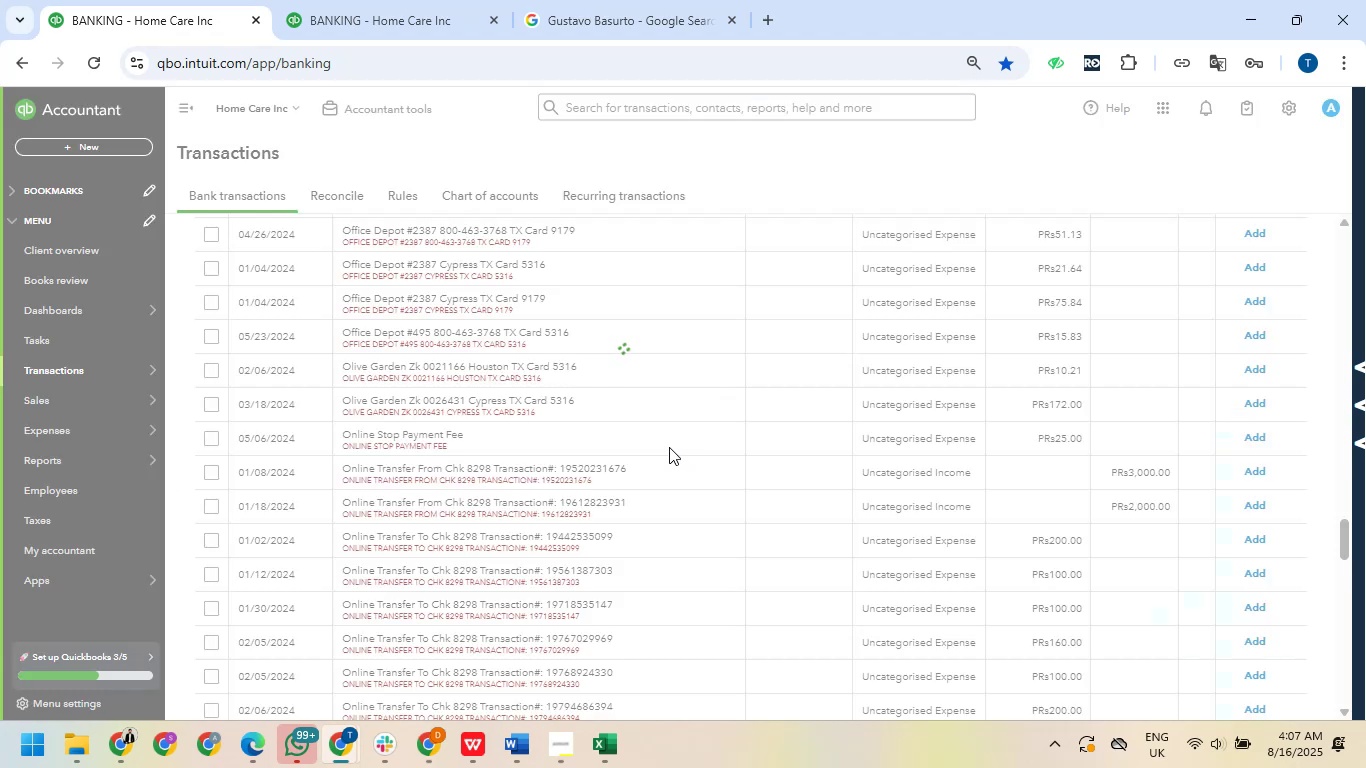 
wait(5.46)
 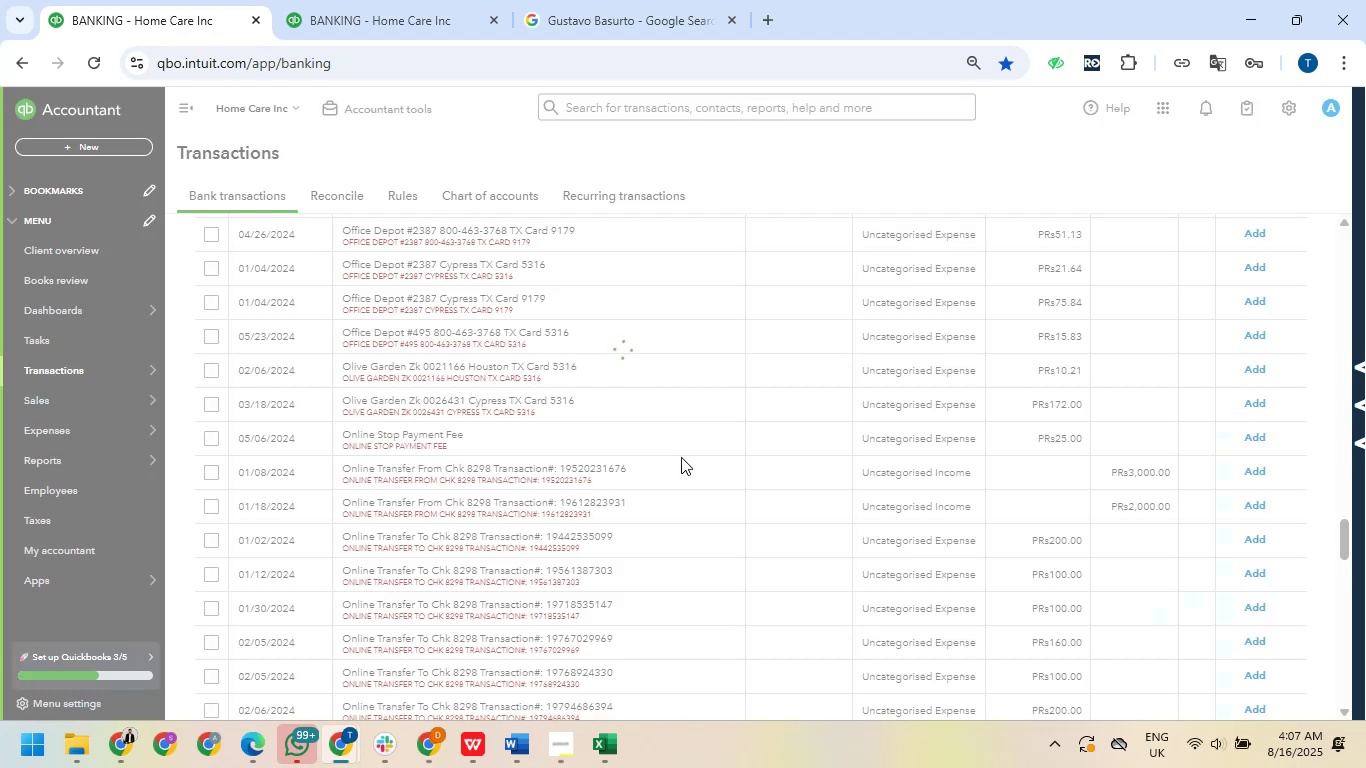 
scroll: coordinate [669, 441], scroll_direction: up, amount: 2.0
 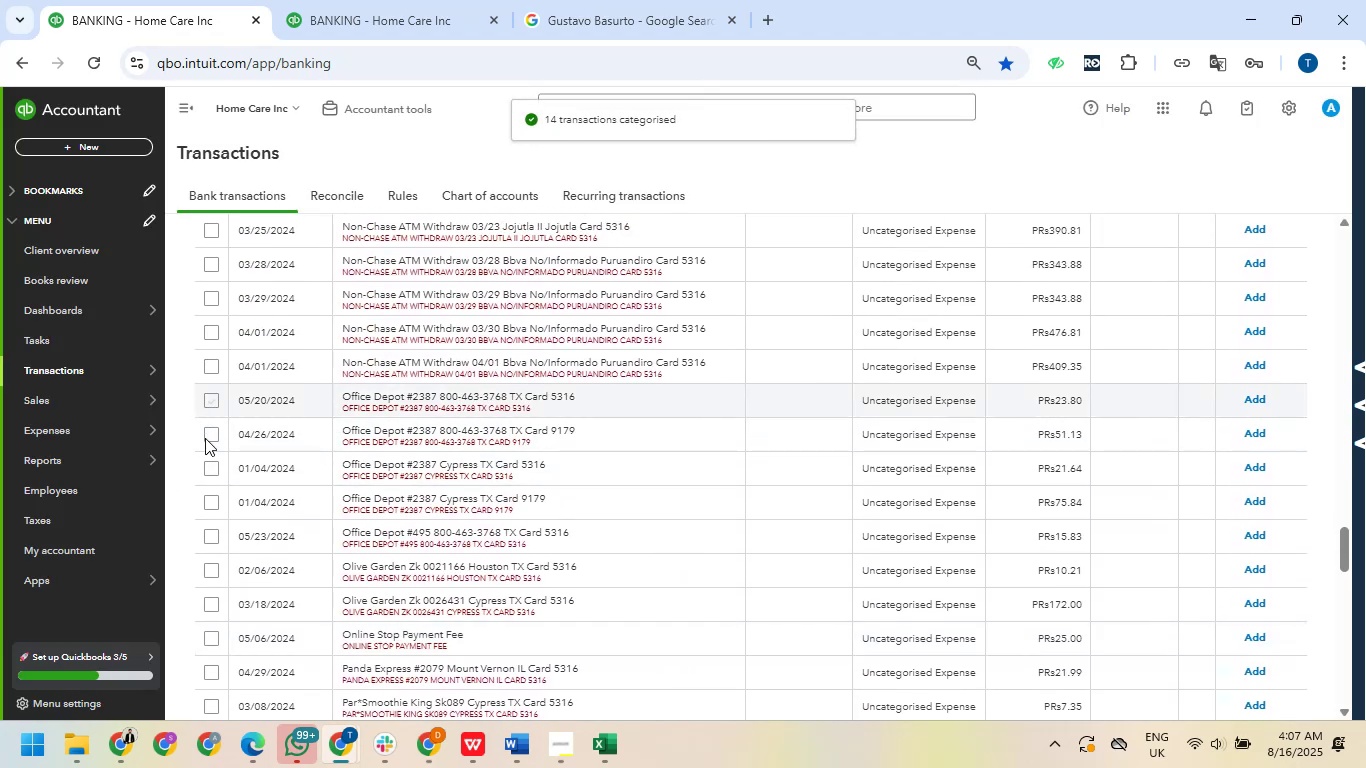 
left_click([214, 466])
 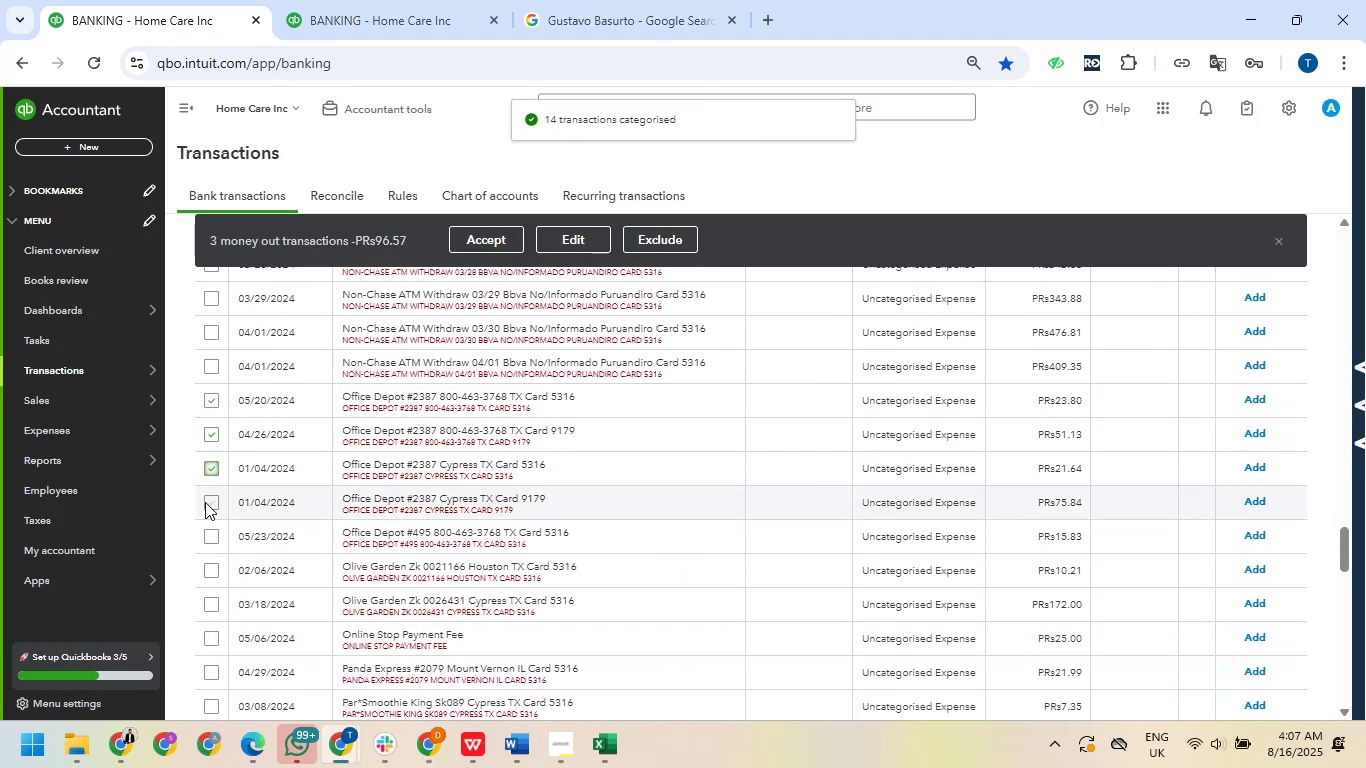 
left_click([205, 502])
 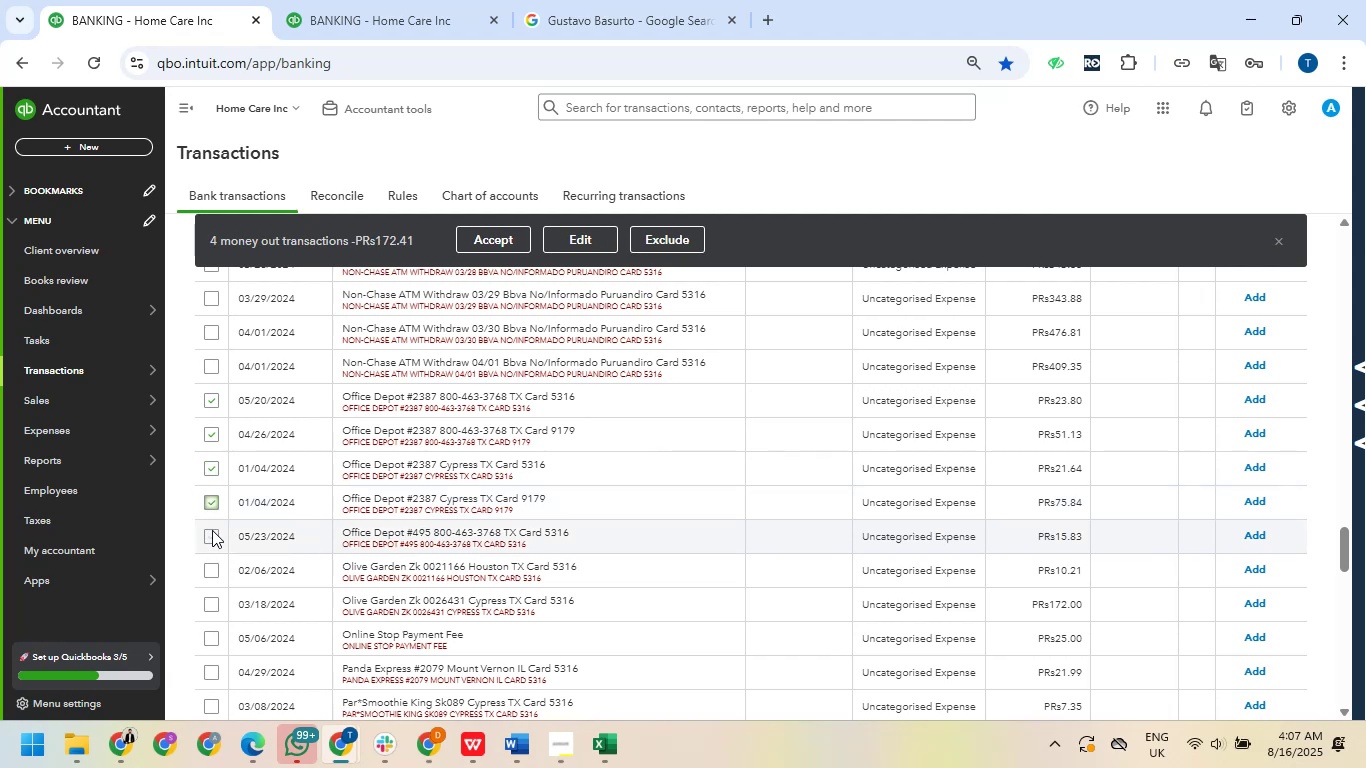 
left_click([212, 530])
 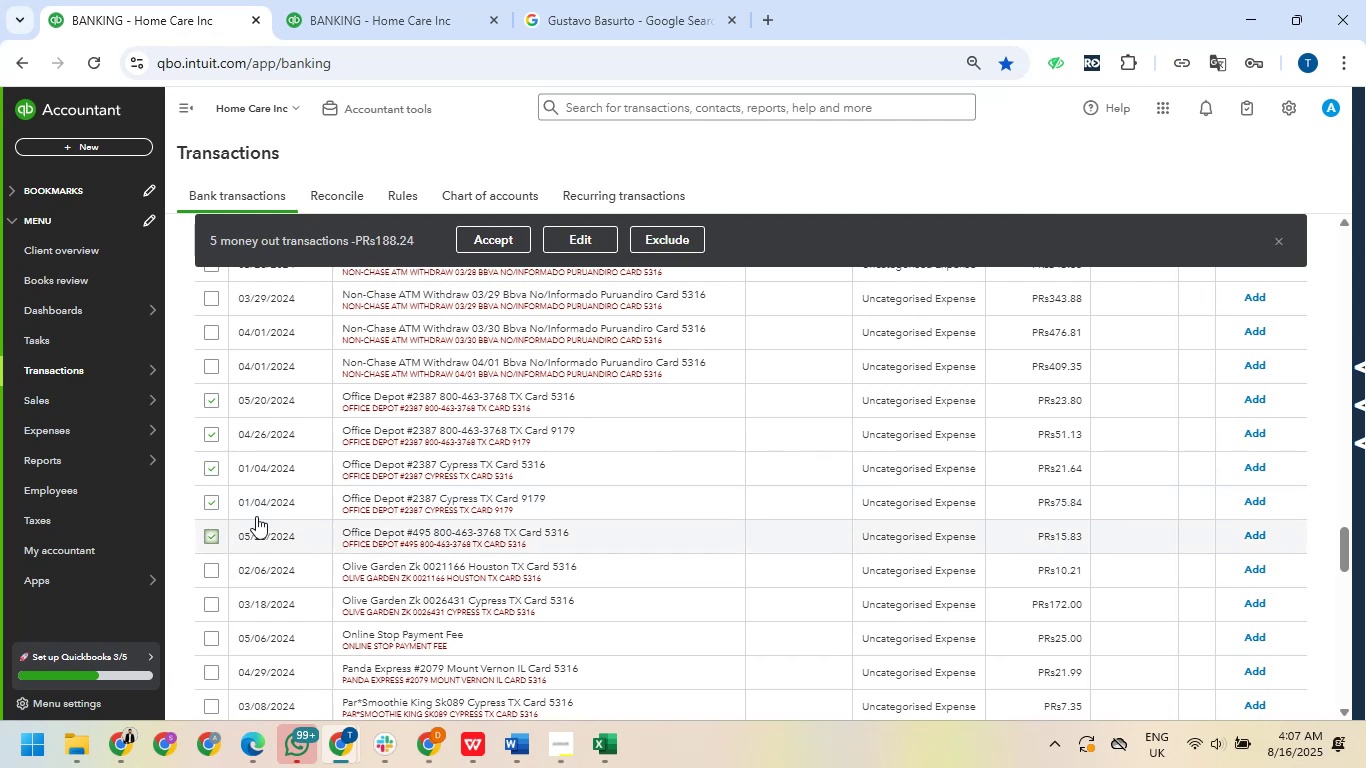 
left_click([582, 238])
 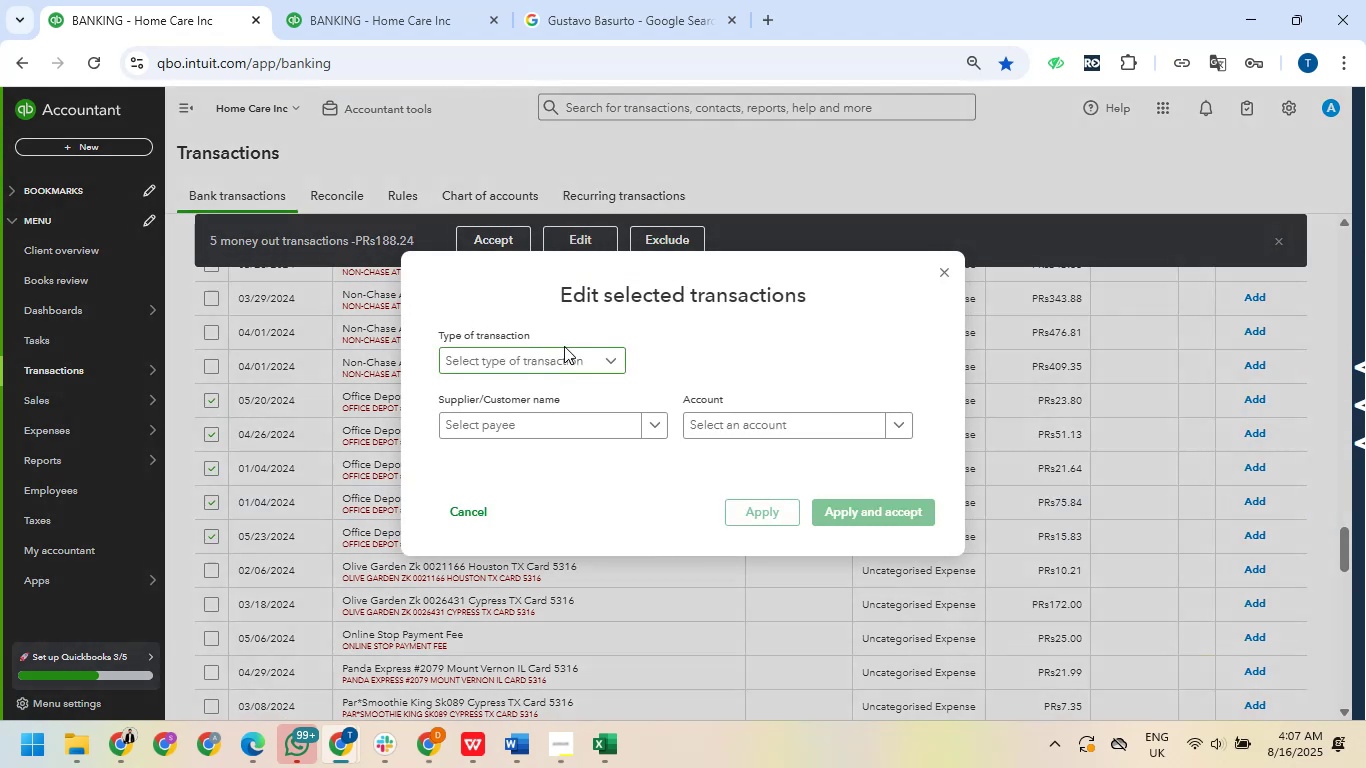 
left_click([563, 354])
 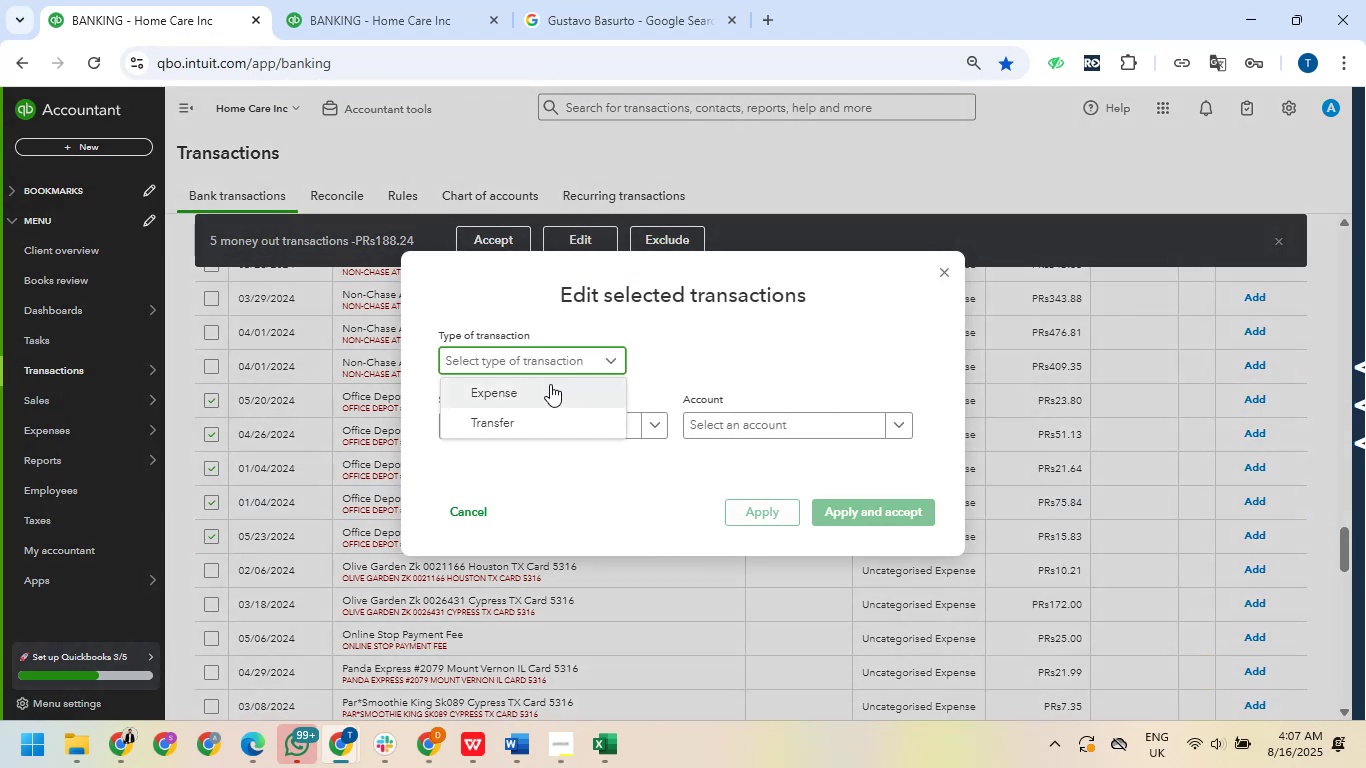 
left_click([550, 385])
 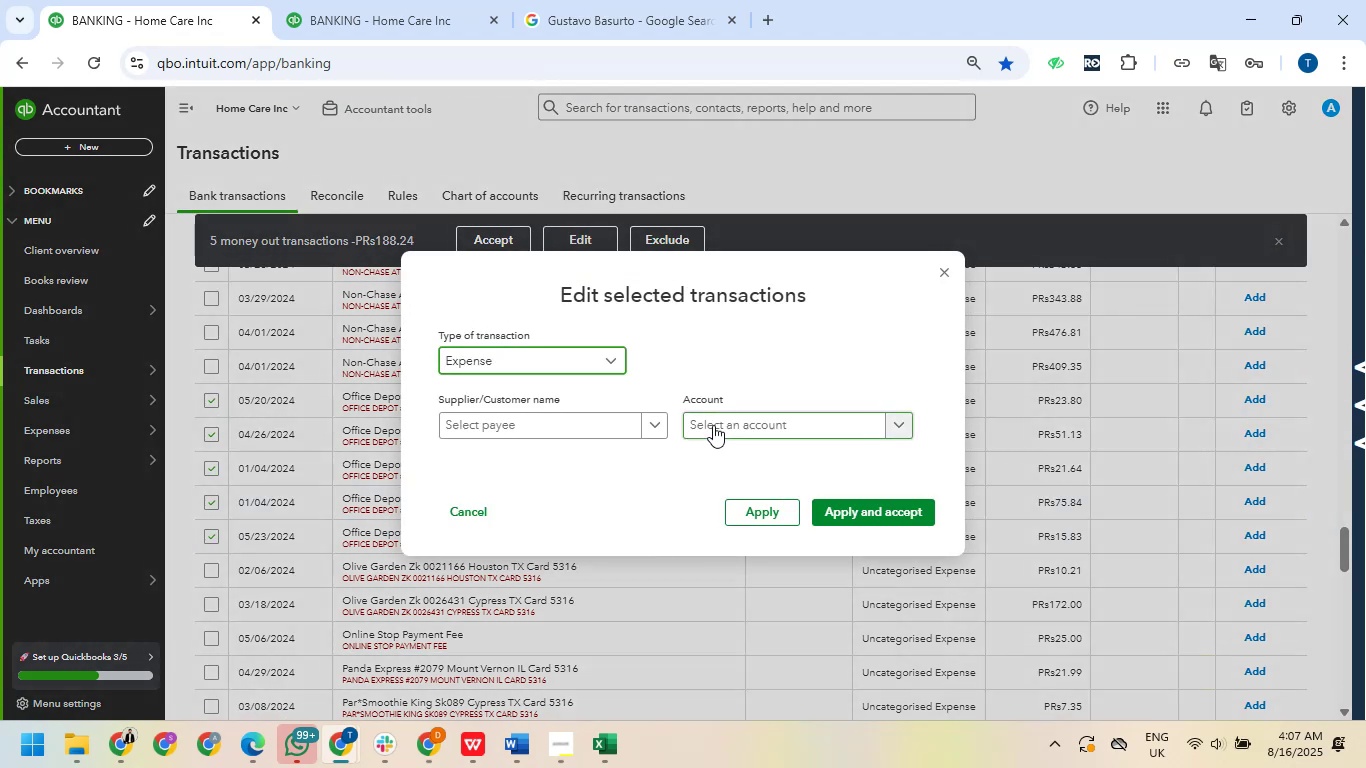 
left_click([714, 421])
 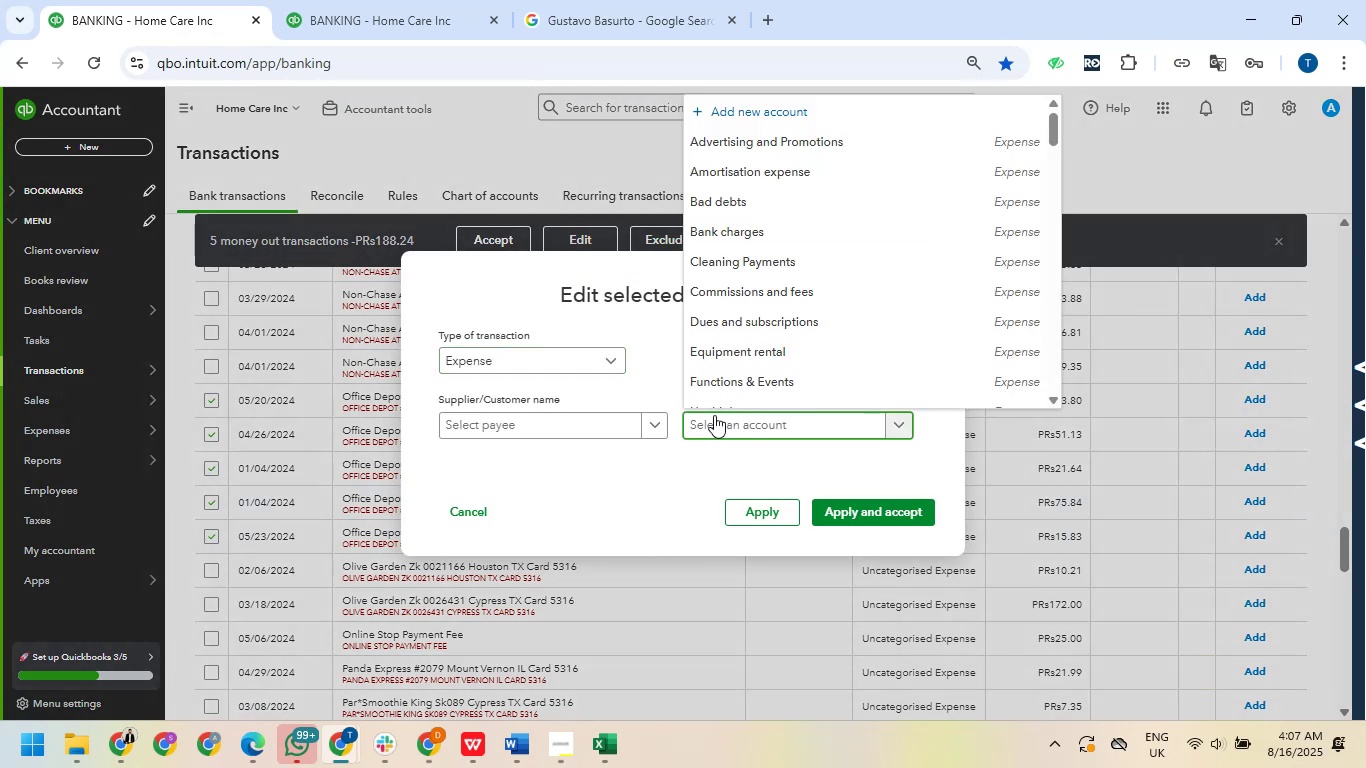 
type(od)
key(Backspace)
type(ff)
 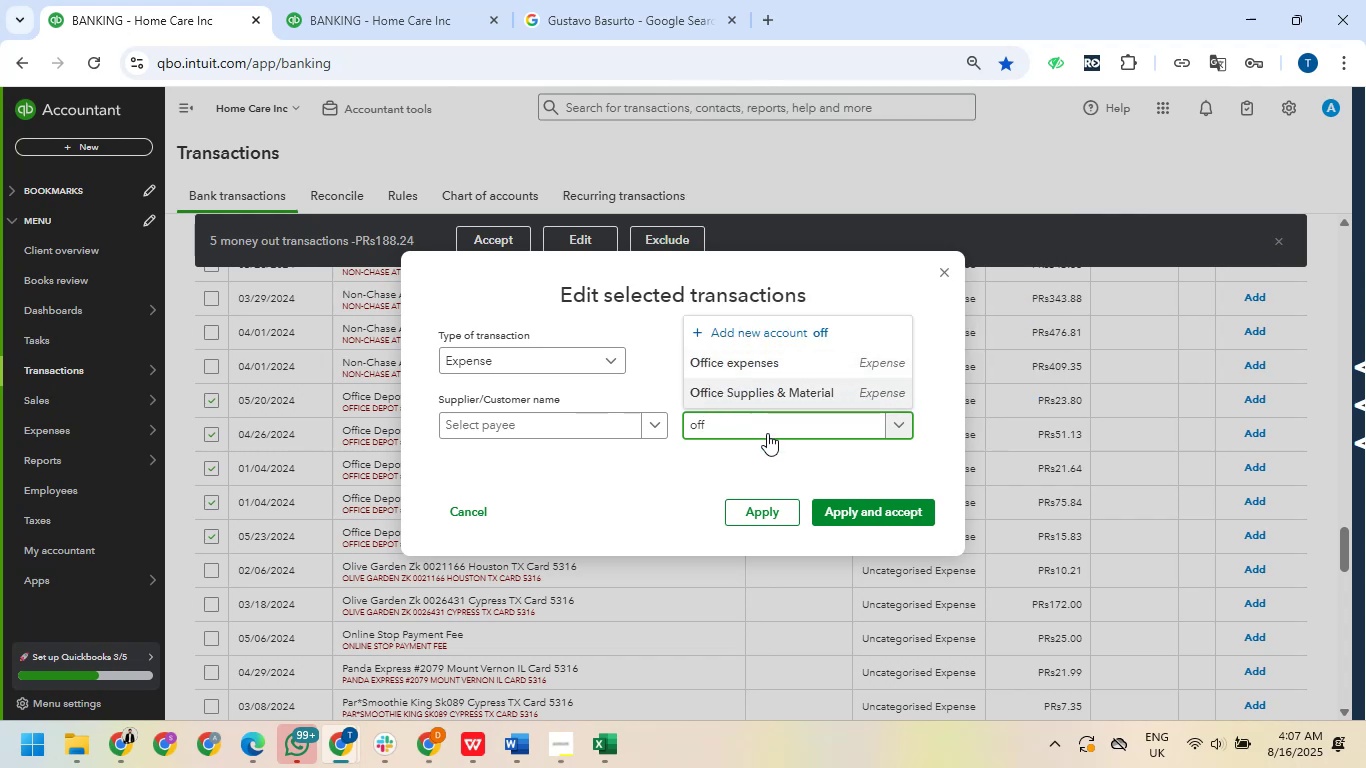 
left_click([844, 506])
 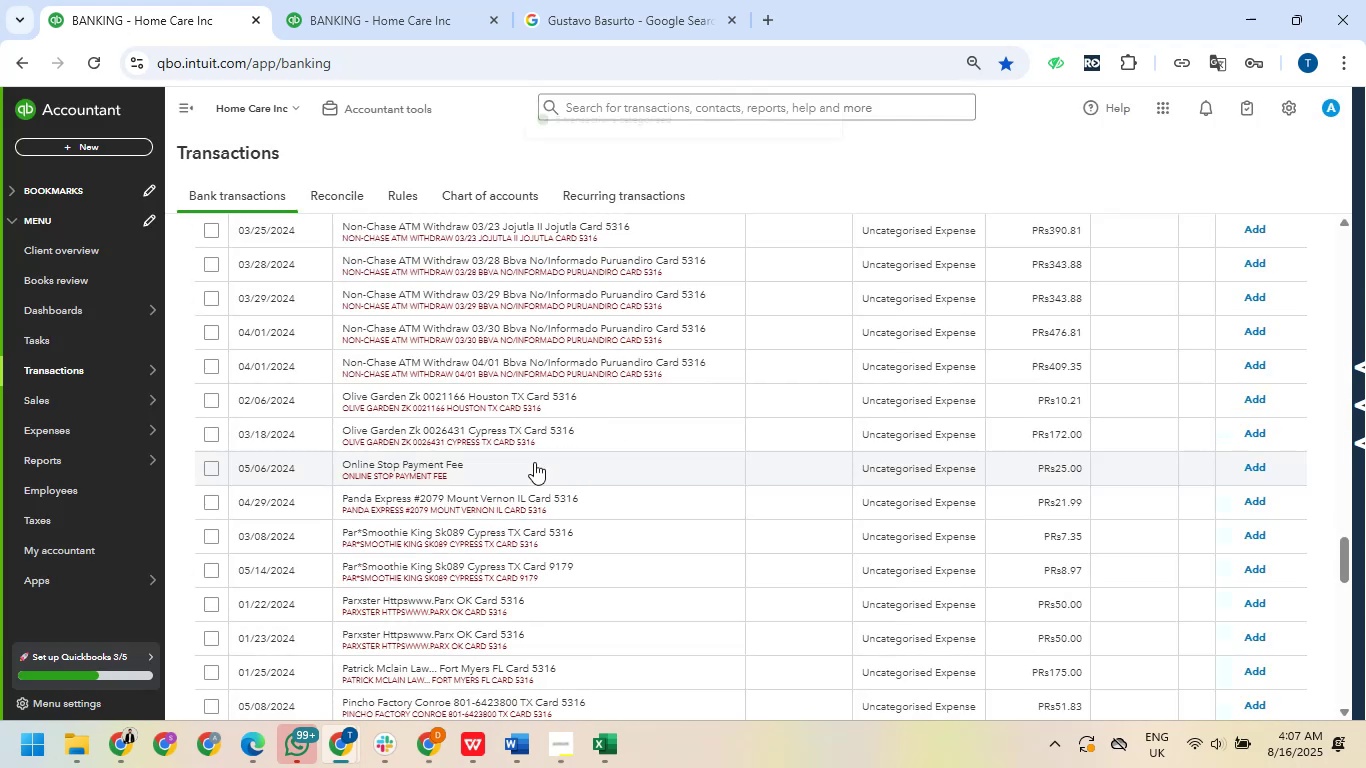 
scroll: coordinate [483, 437], scroll_direction: up, amount: 1.0
 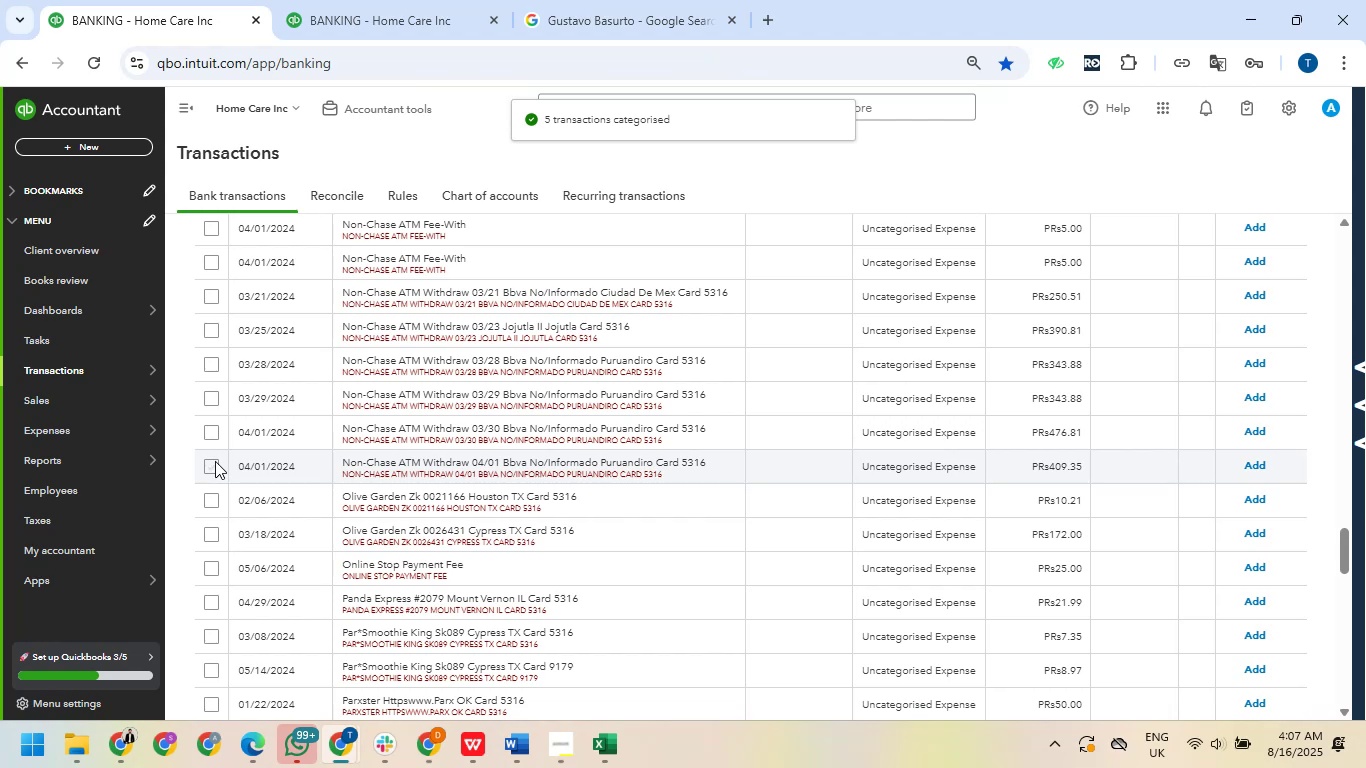 
left_click([218, 430])
 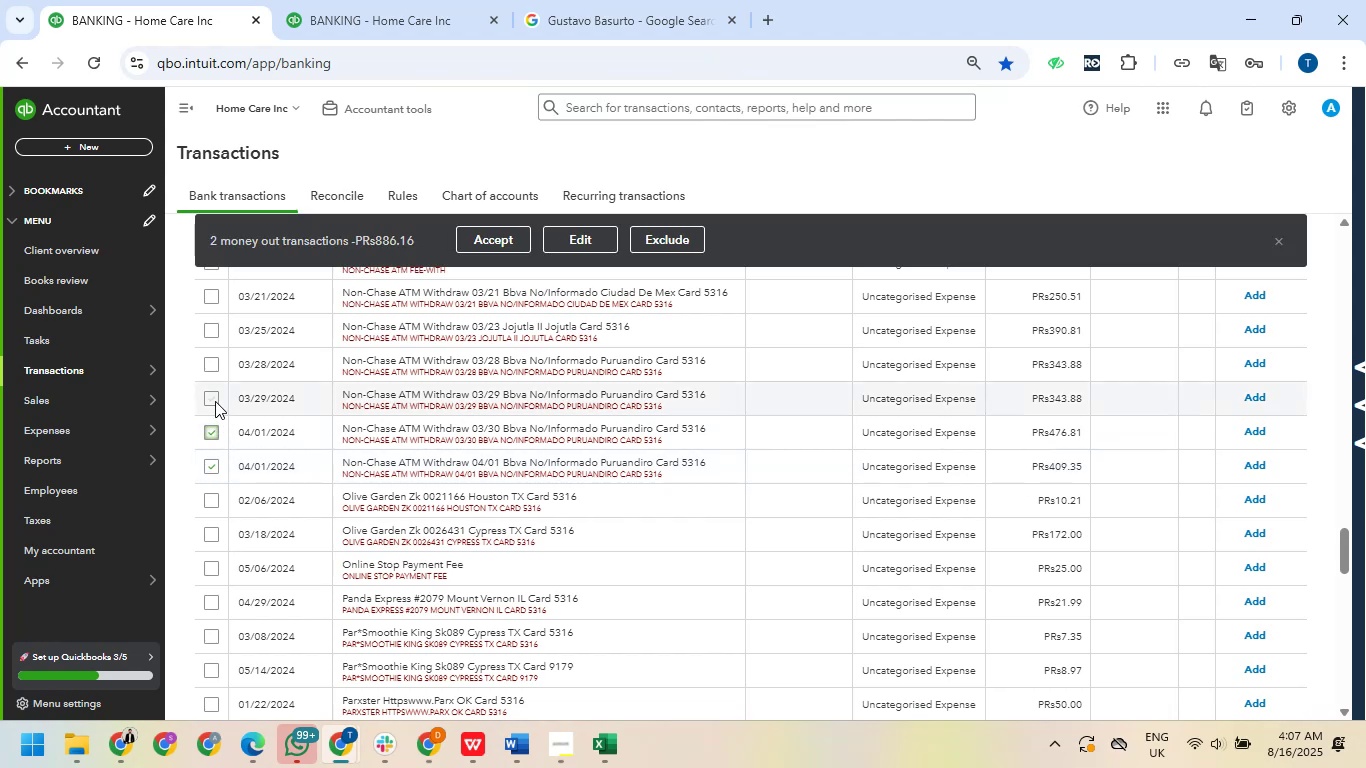 
left_click([215, 401])
 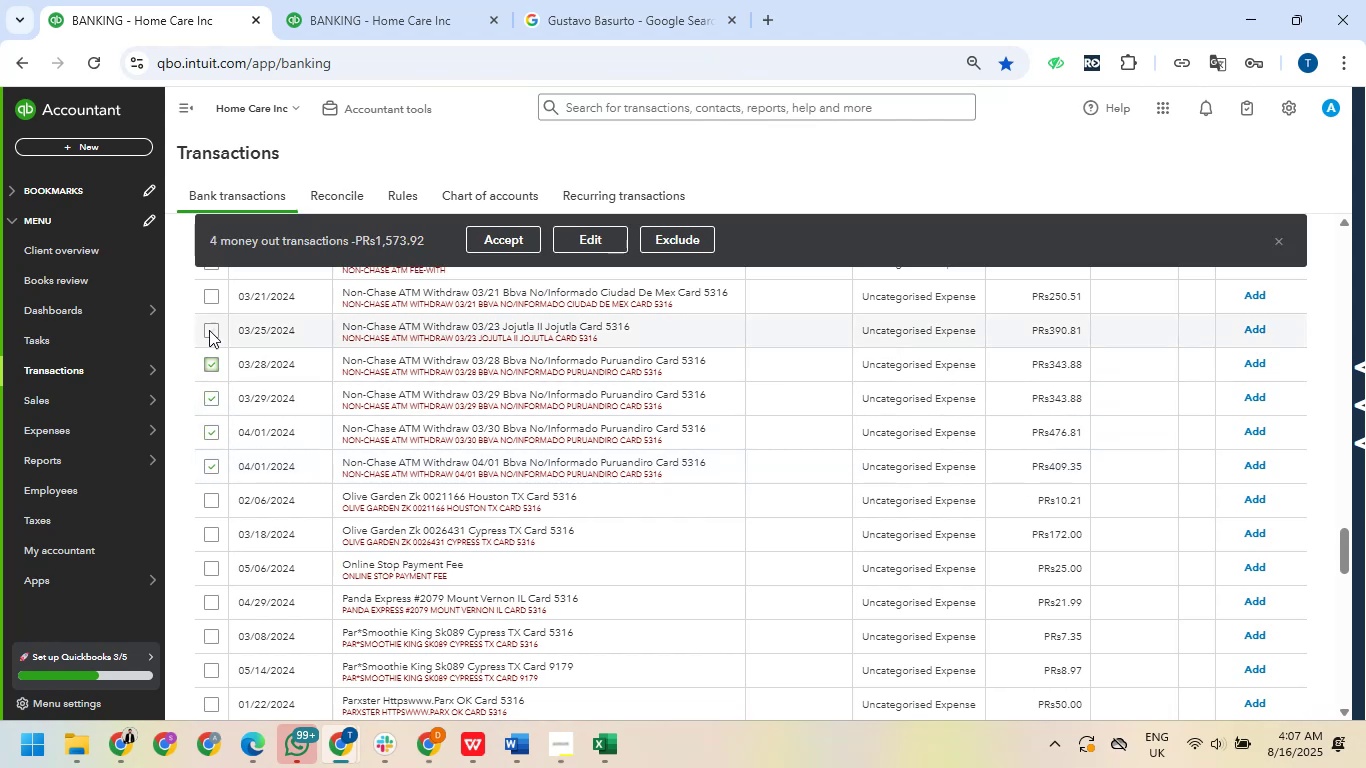 
left_click([209, 330])
 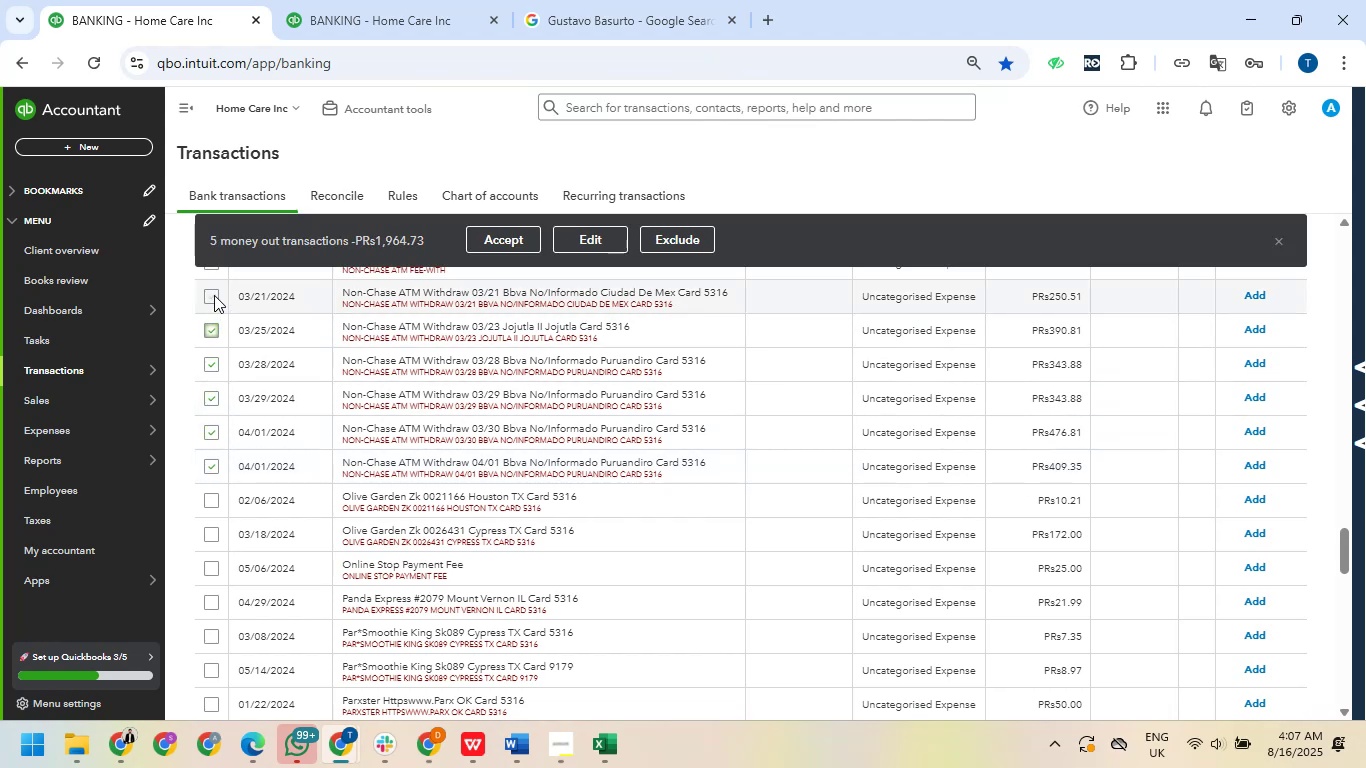 
left_click([214, 293])
 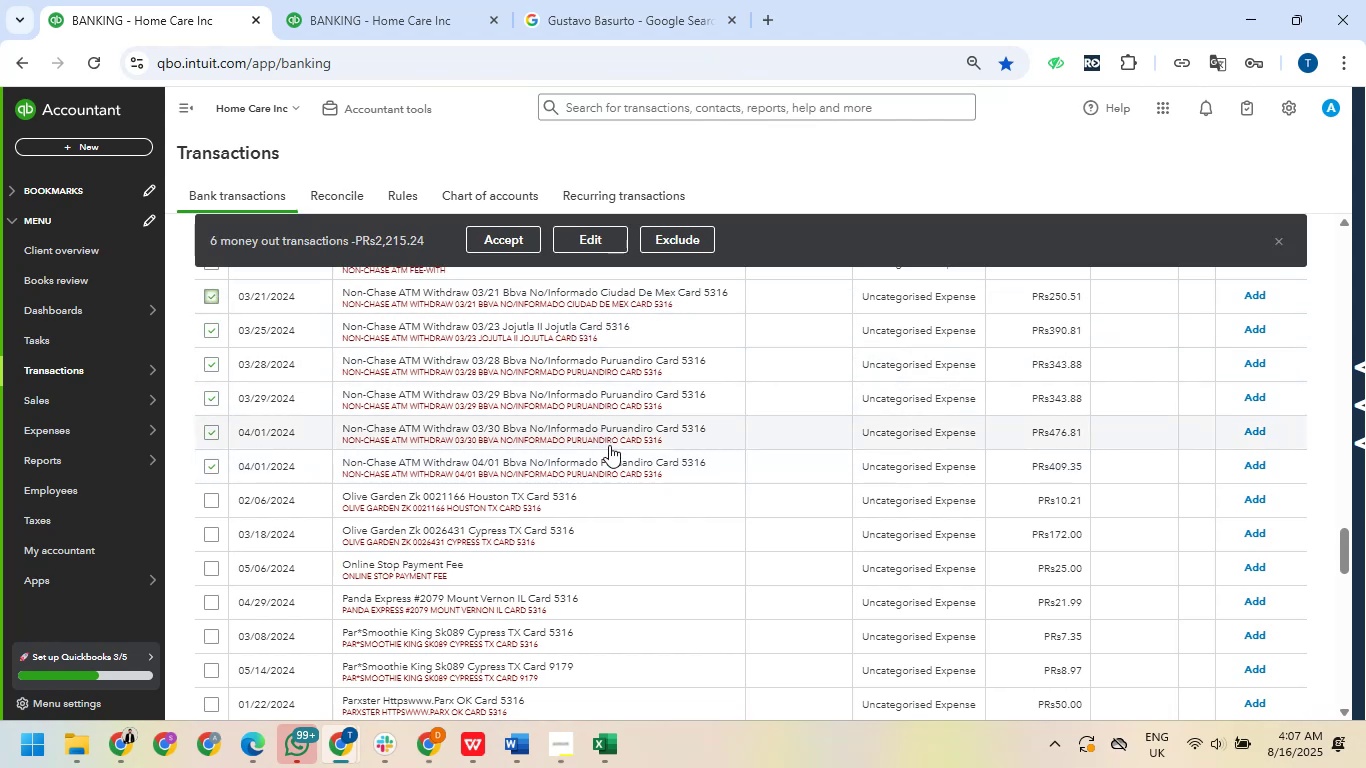 
left_click([591, 232])
 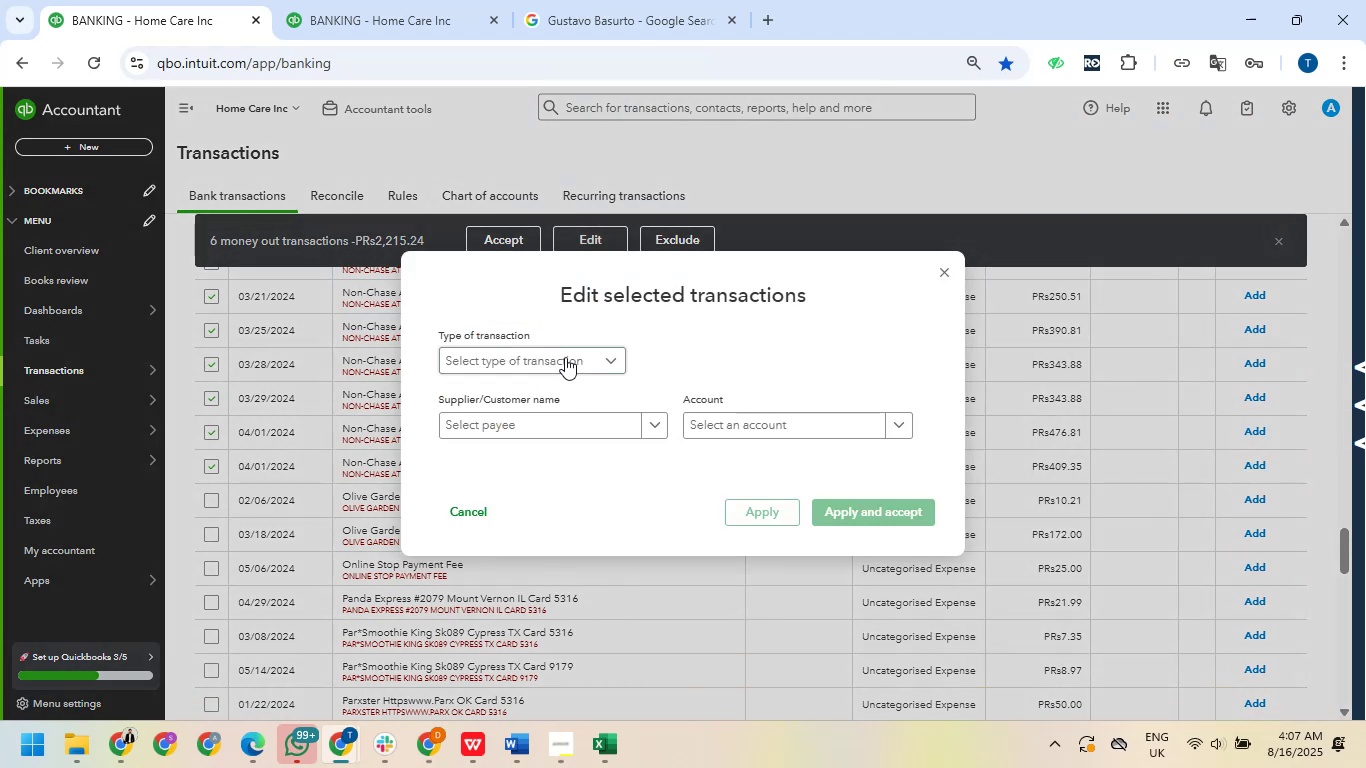 
left_click([561, 365])
 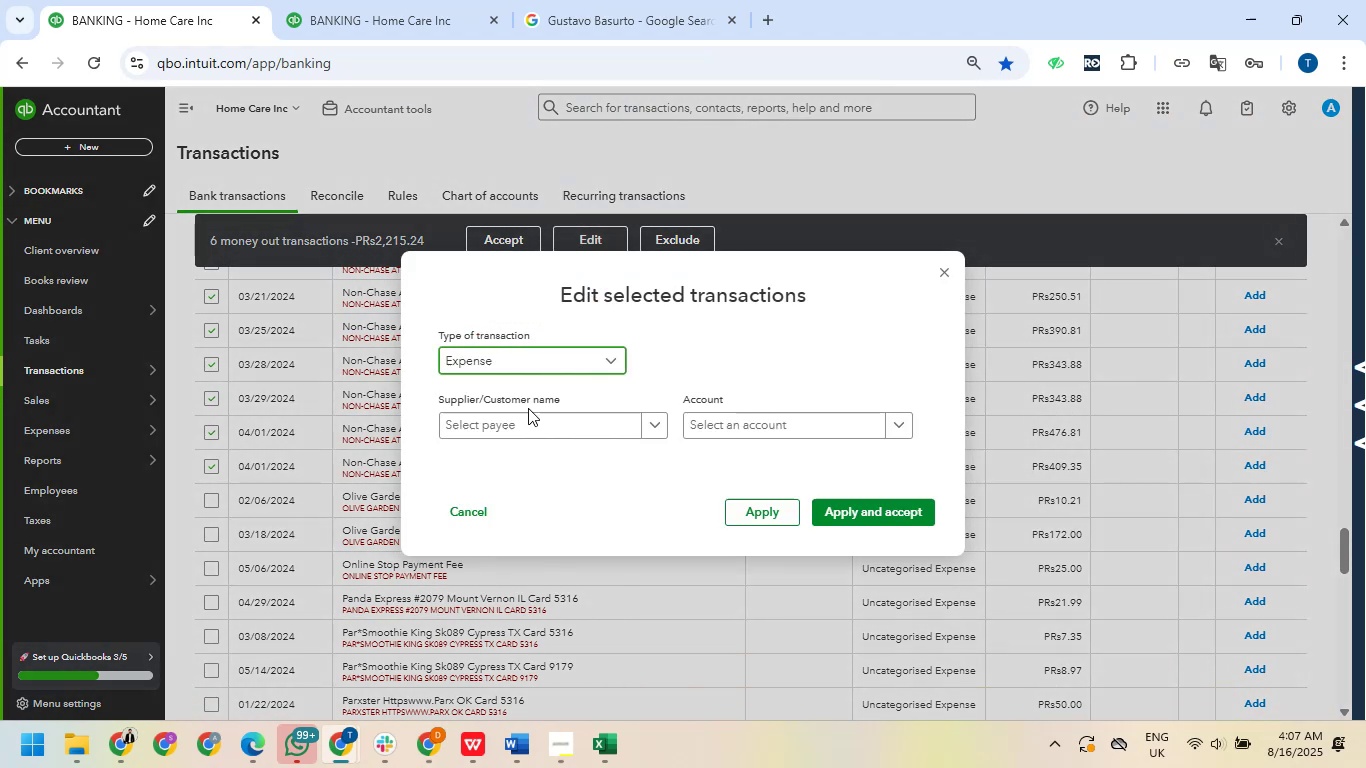 
left_click([532, 428])
 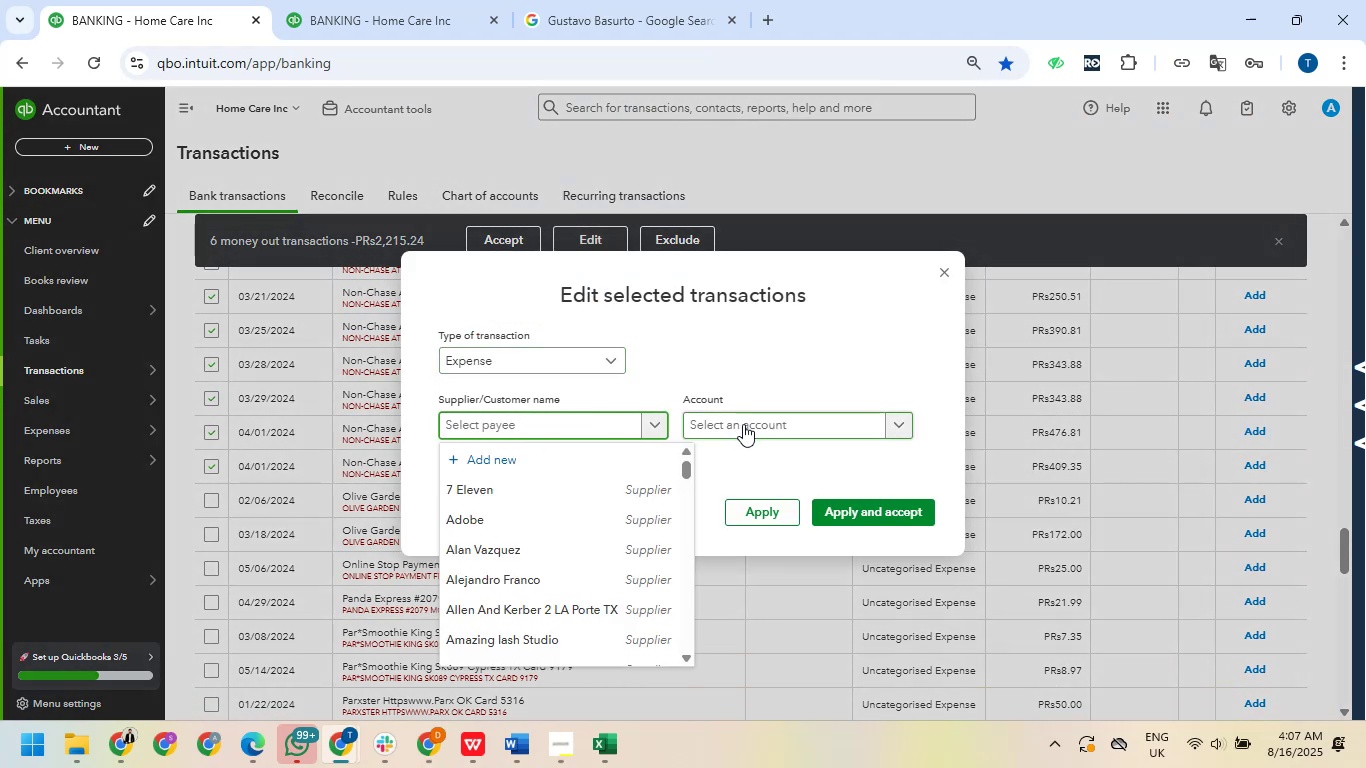 
left_click([743, 425])
 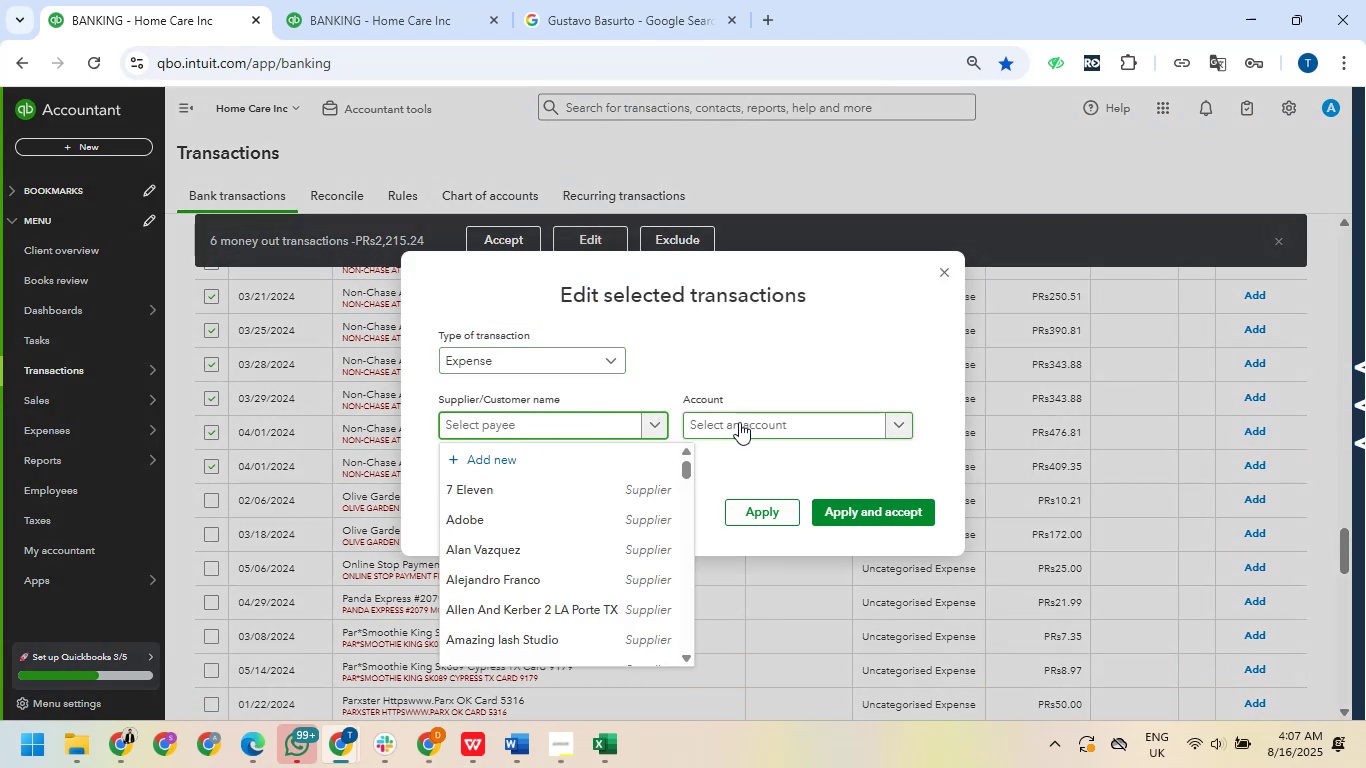 
type(owner)
 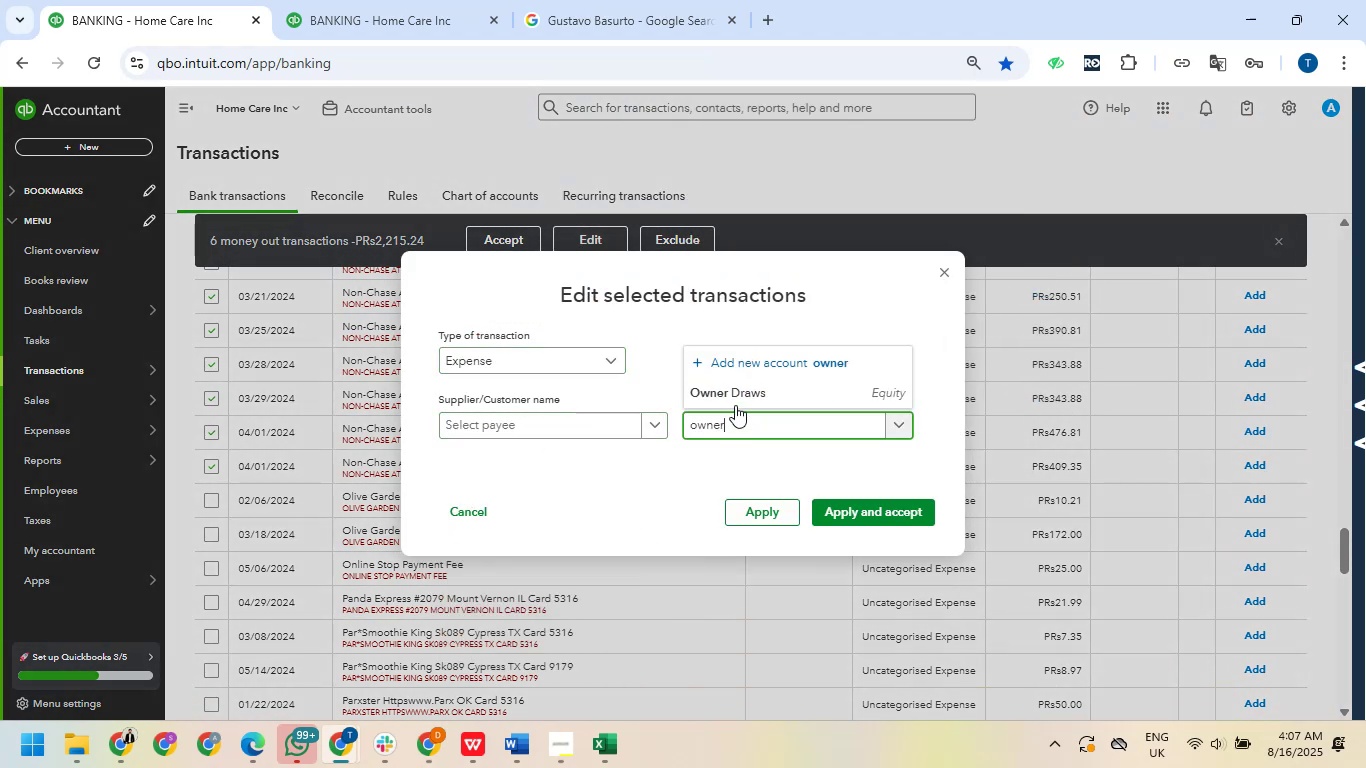 
left_click_drag(start_coordinate=[737, 385], to_coordinate=[742, 401])
 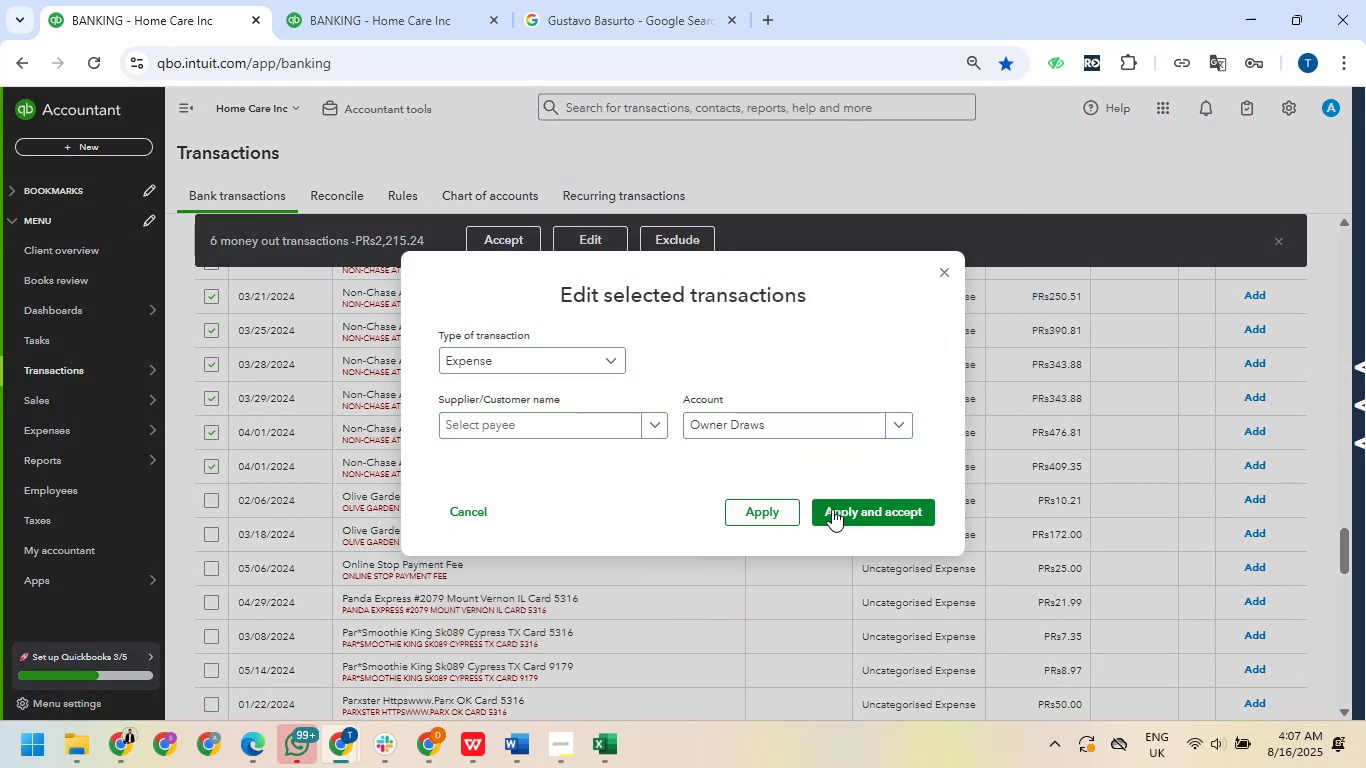 
left_click([835, 502])
 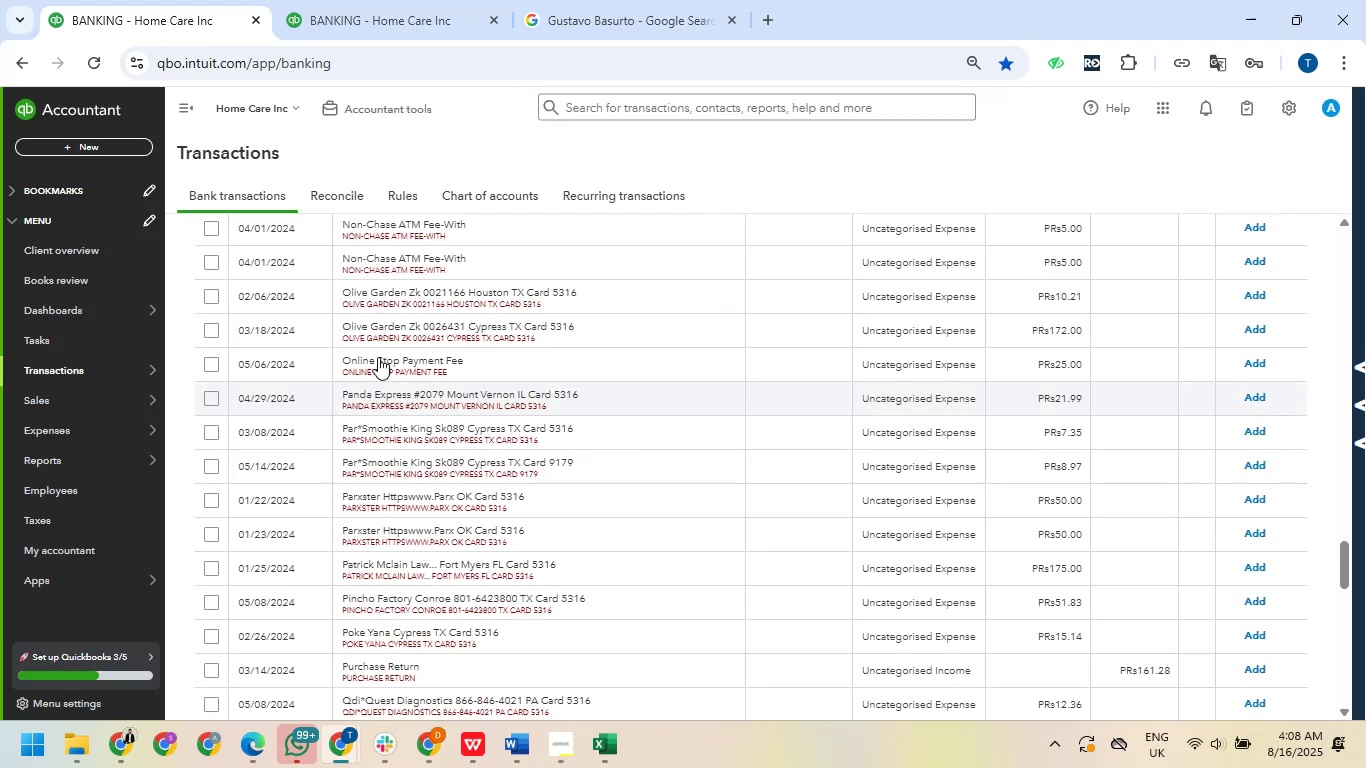 
scroll: coordinate [308, 342], scroll_direction: up, amount: 2.0
 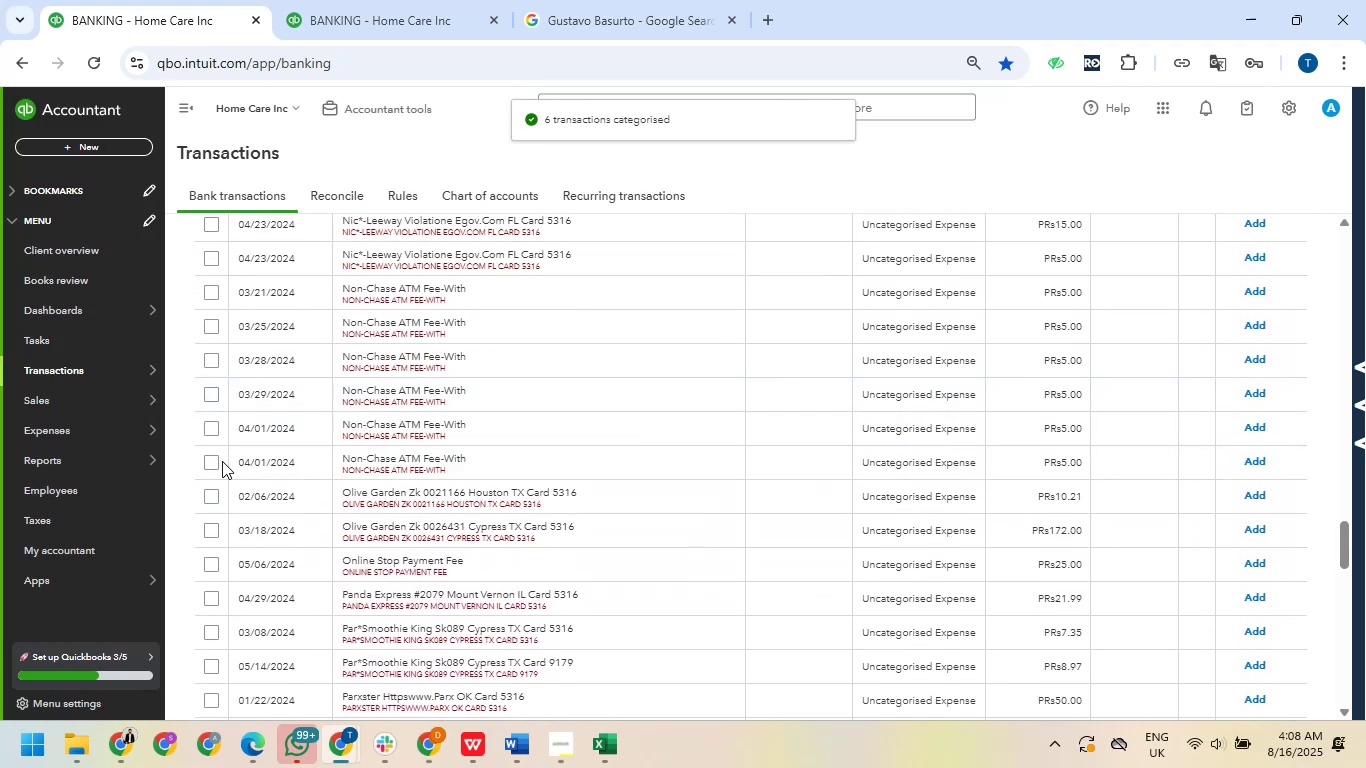 
left_click_drag(start_coordinate=[204, 461], to_coordinate=[209, 458])
 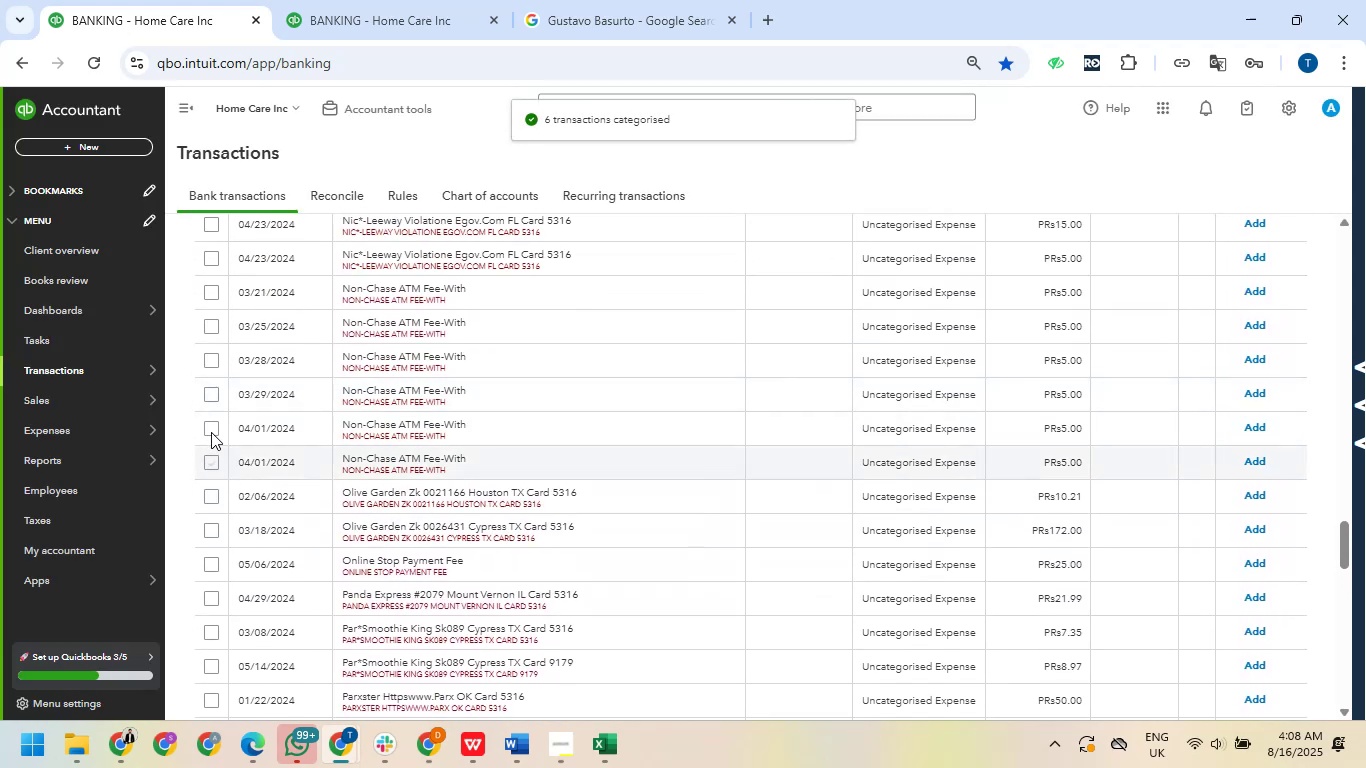 
left_click_drag(start_coordinate=[212, 431], to_coordinate=[212, 426])
 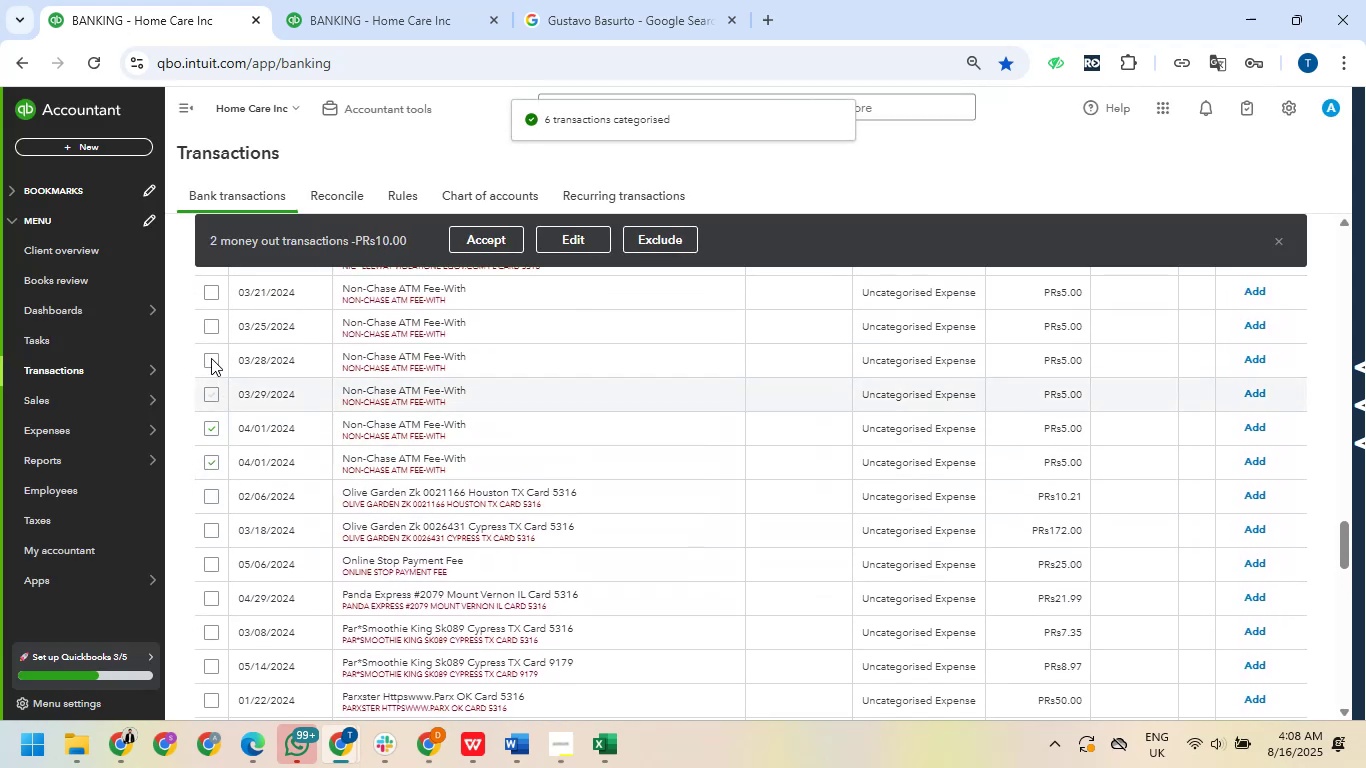 
double_click([211, 357])
 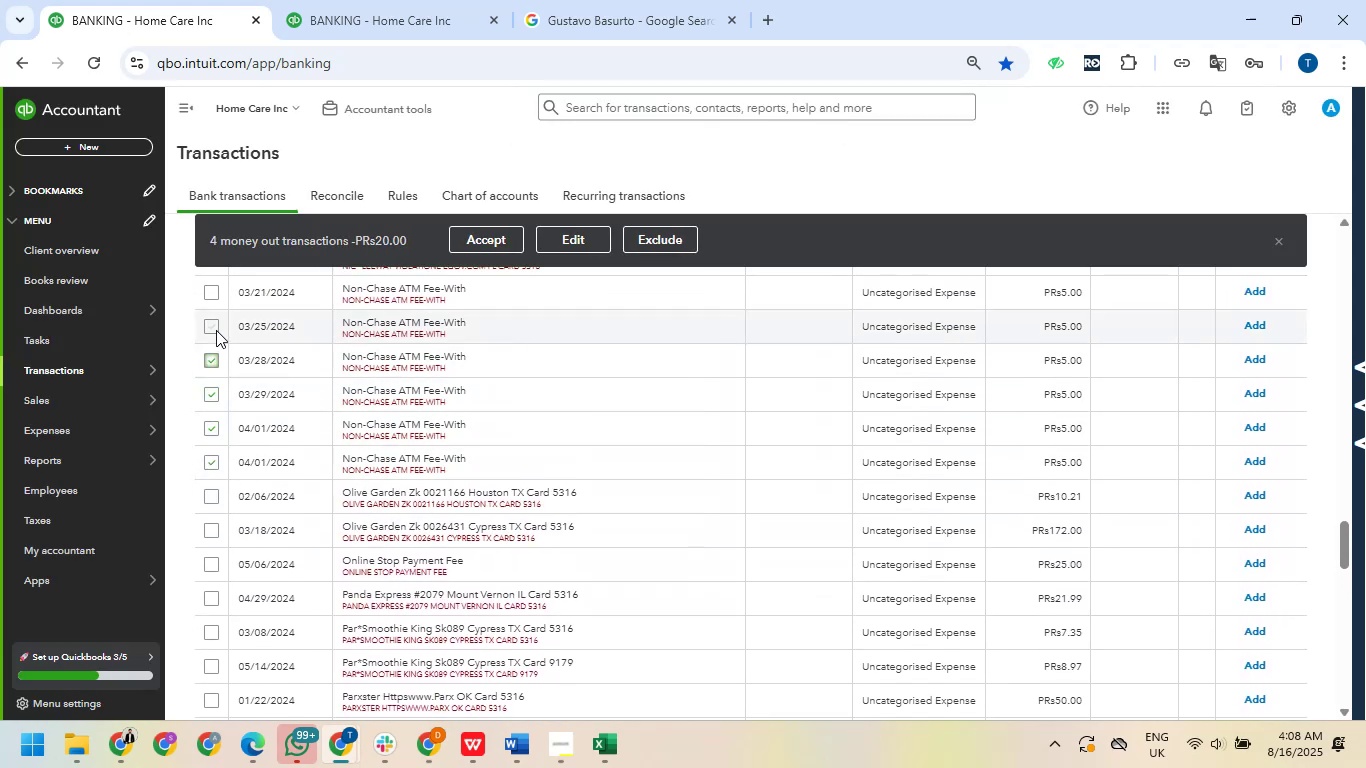 
left_click([216, 329])
 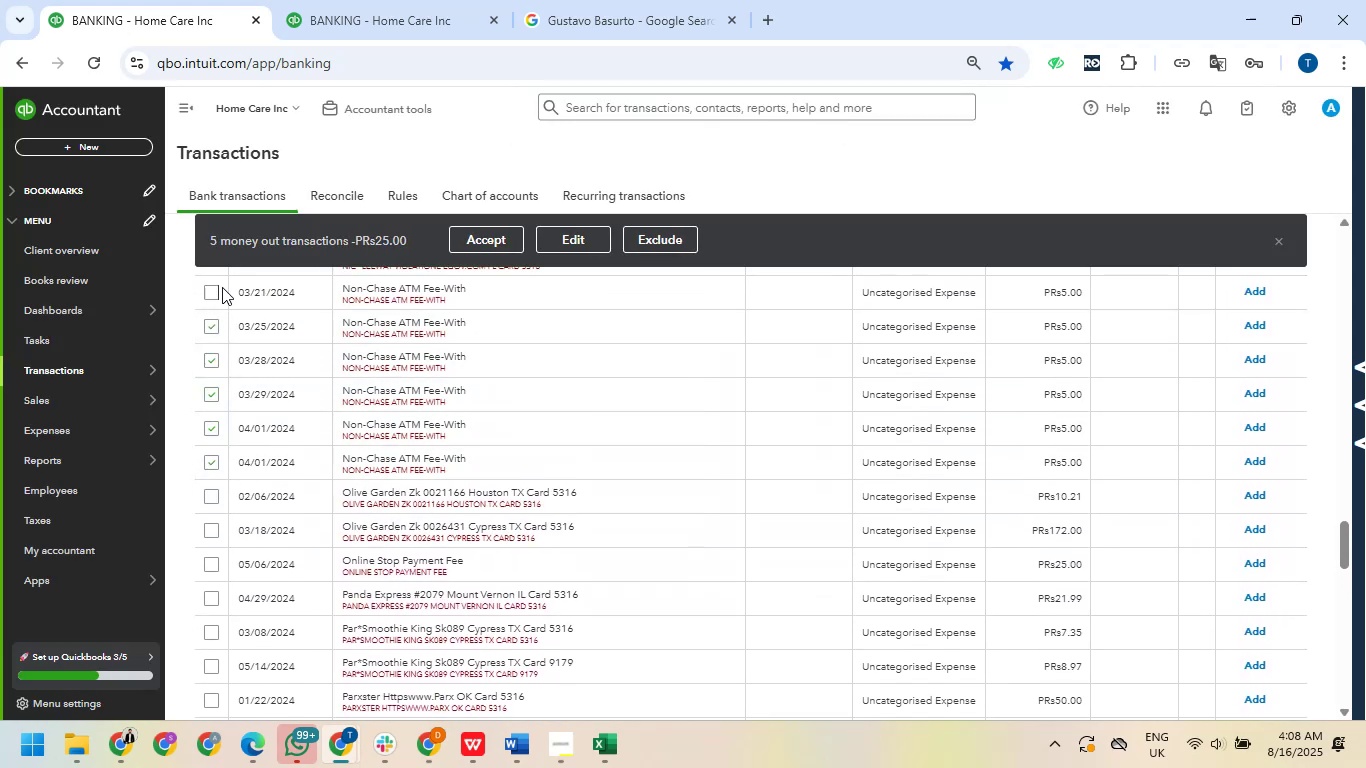 
scroll: coordinate [262, 340], scroll_direction: up, amount: 2.0
 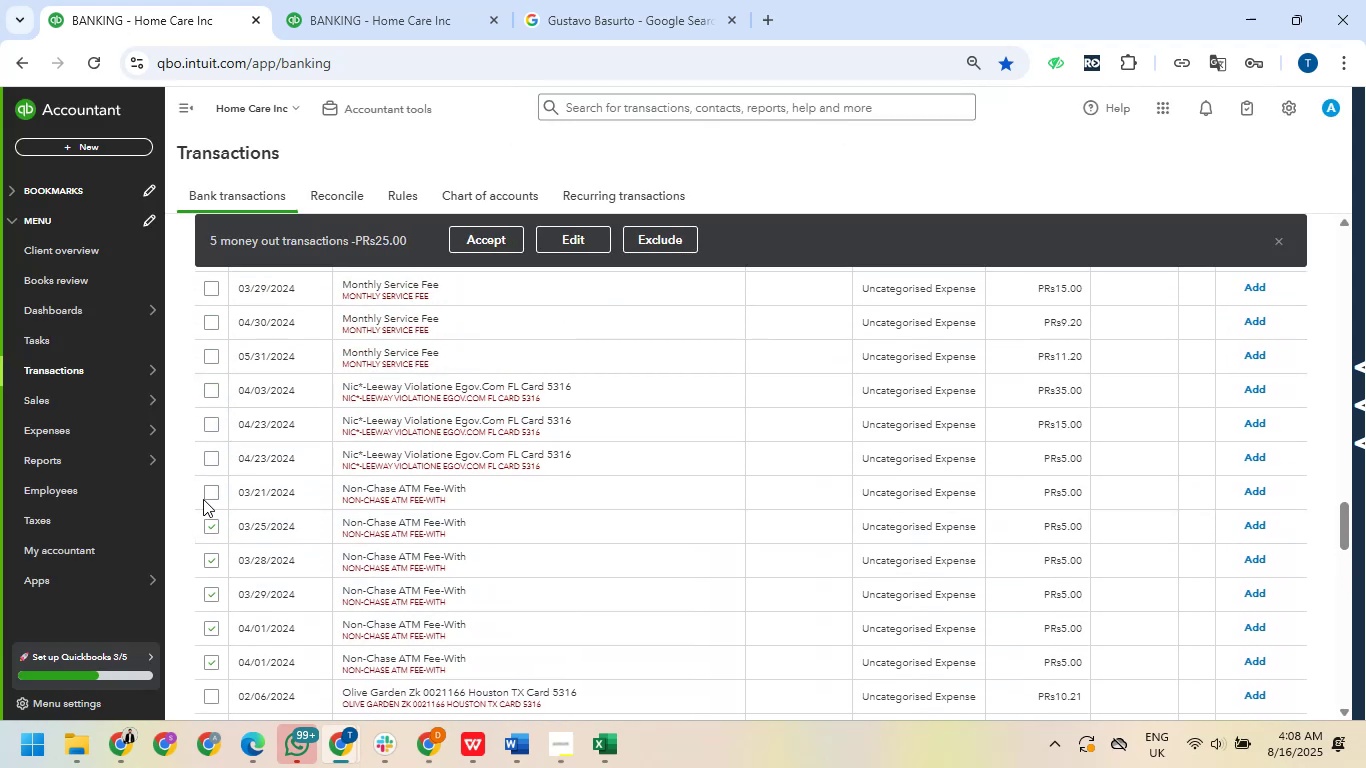 
left_click_drag(start_coordinate=[214, 490], to_coordinate=[215, 485])
 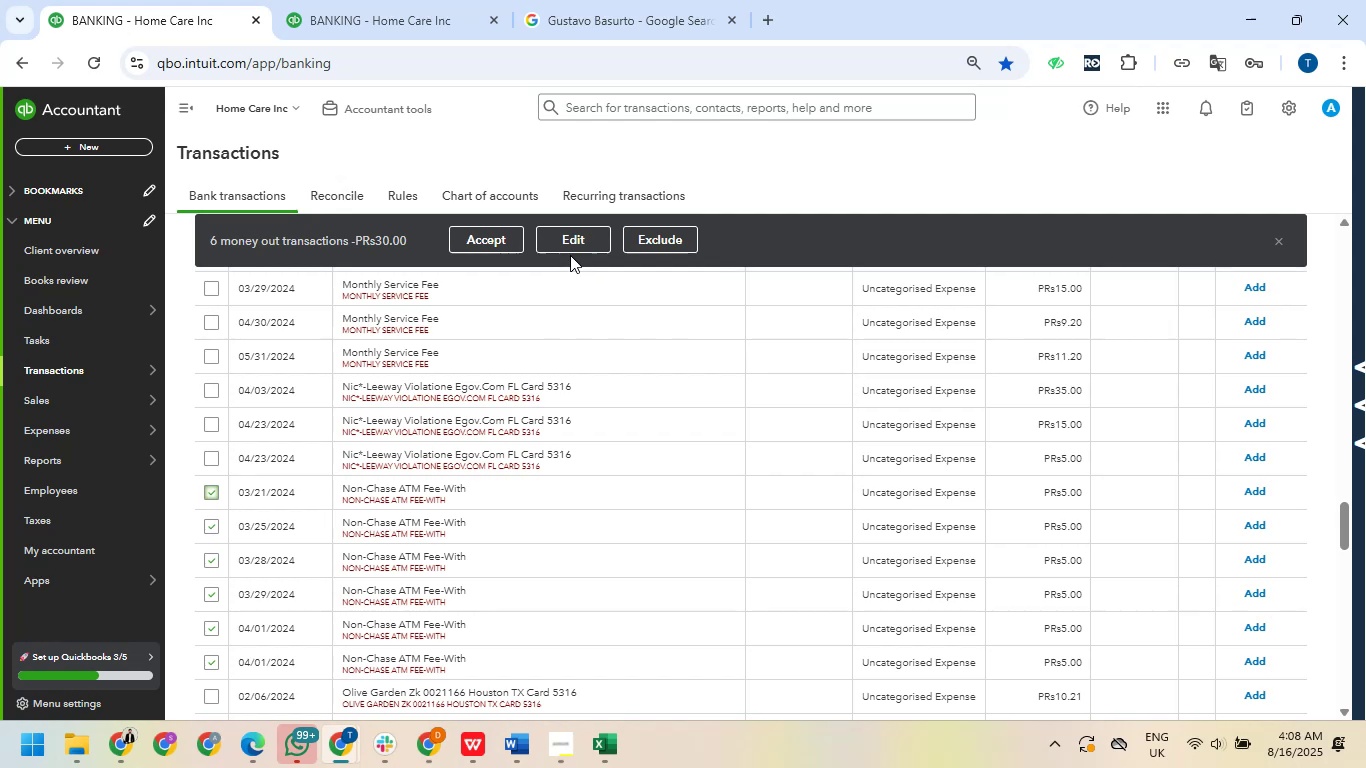 
left_click([575, 238])
 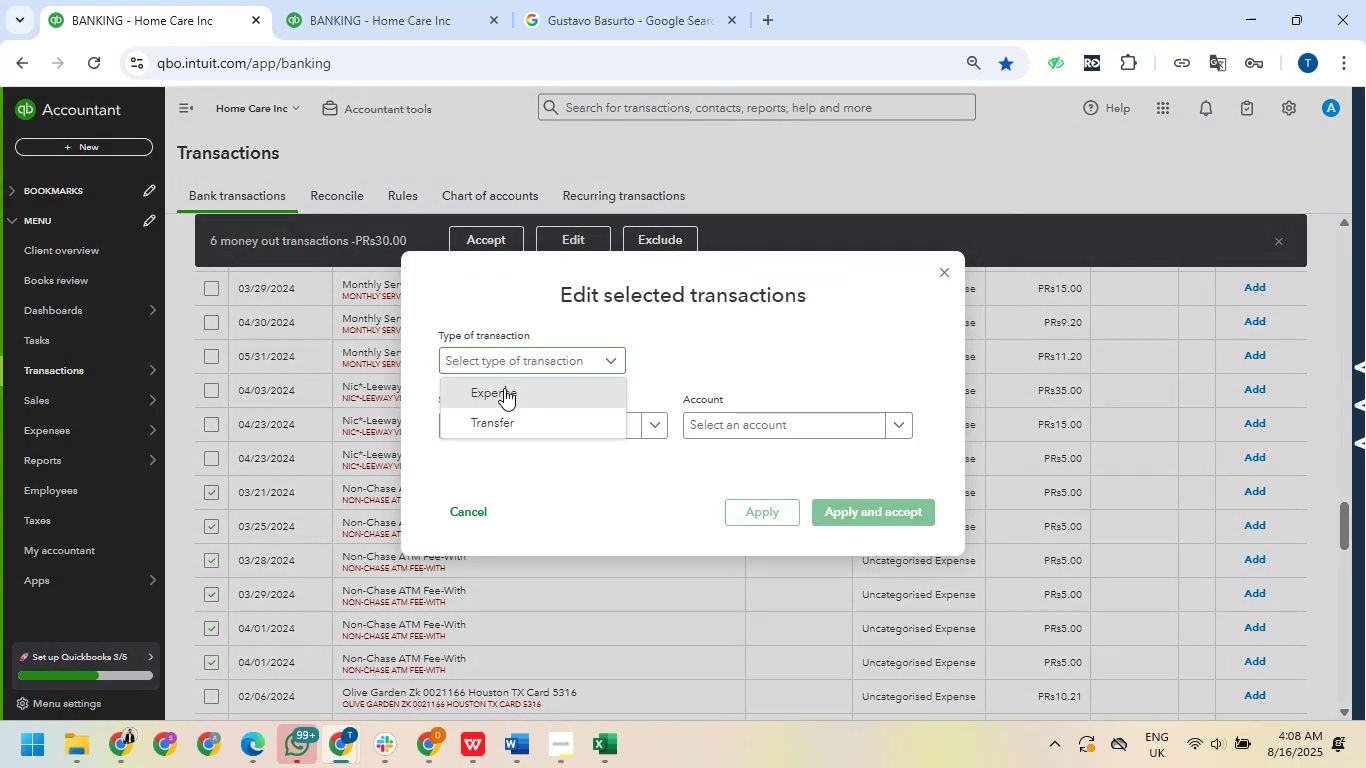 
left_click([745, 430])
 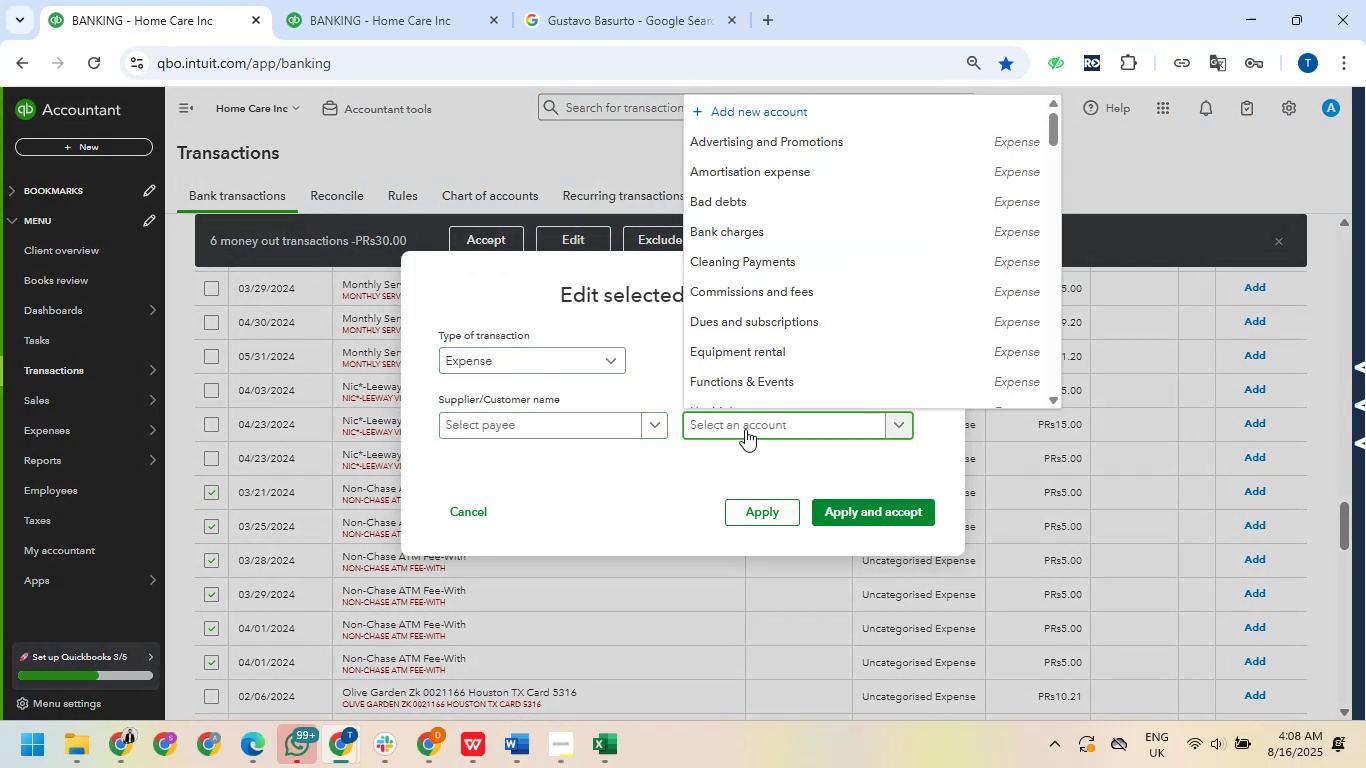 
type(ban)
 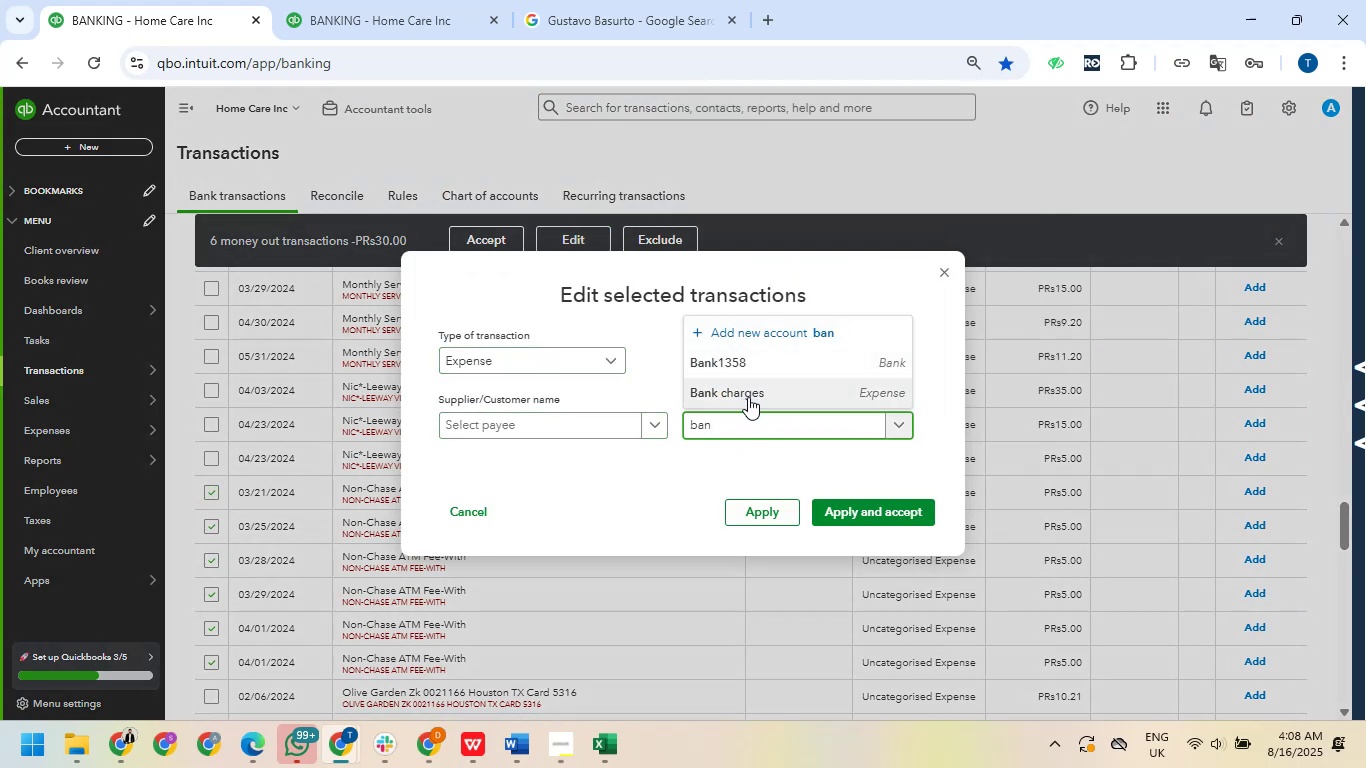 
left_click([847, 509])
 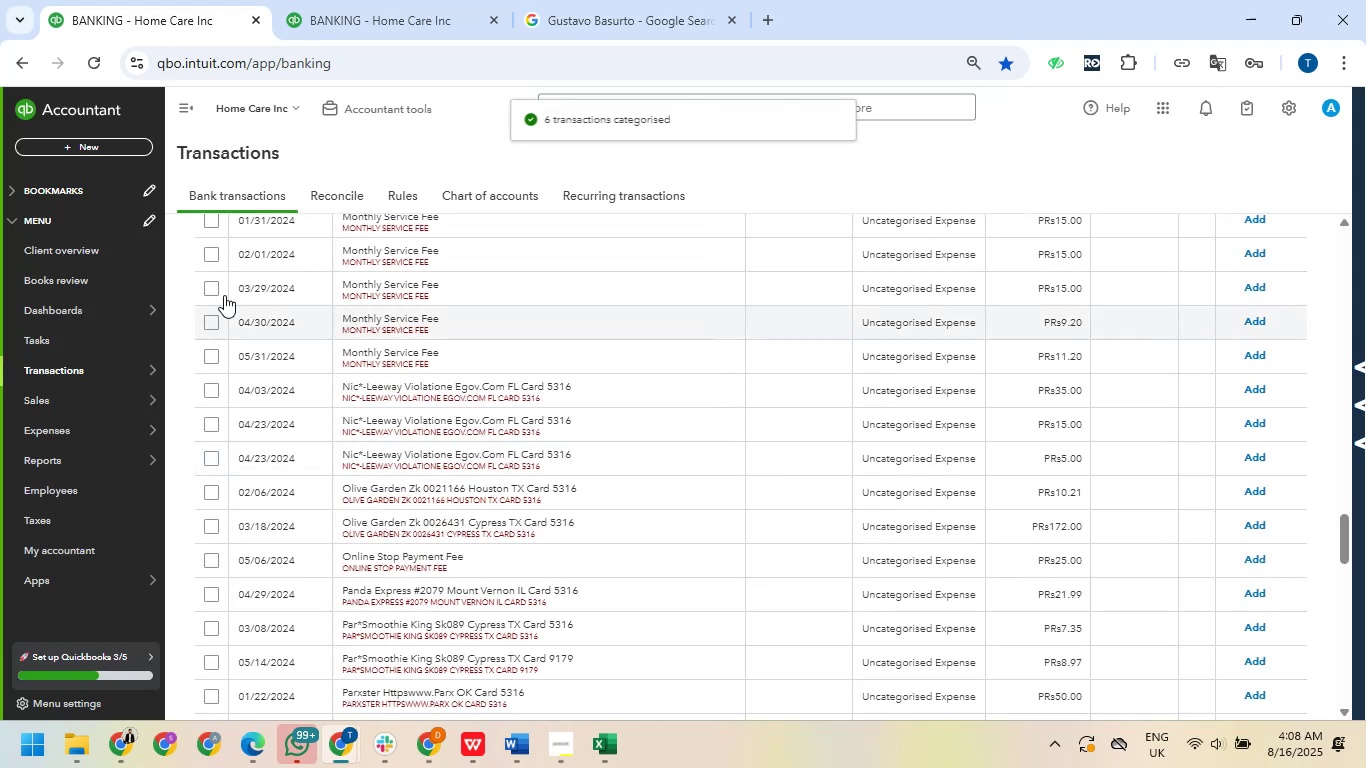 
left_click([213, 350])
 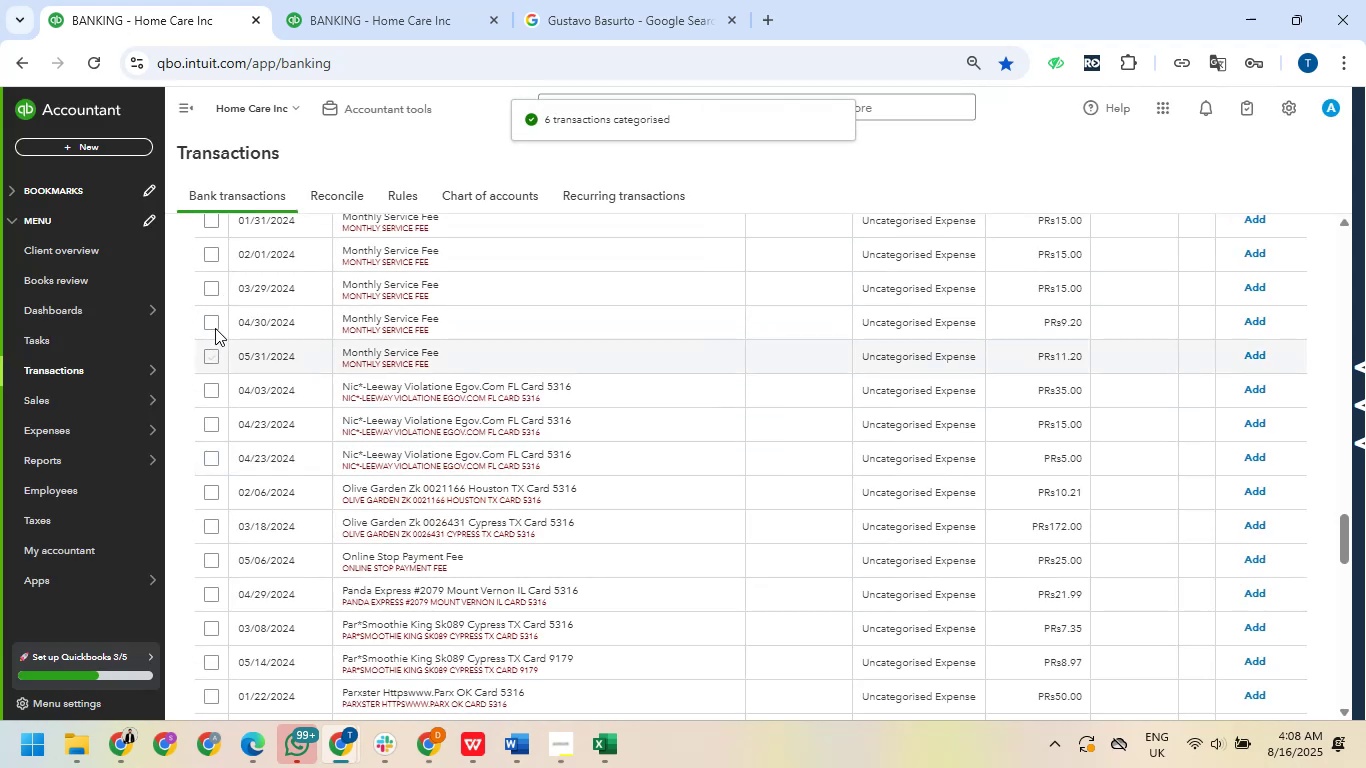 
left_click_drag(start_coordinate=[215, 324], to_coordinate=[218, 310])
 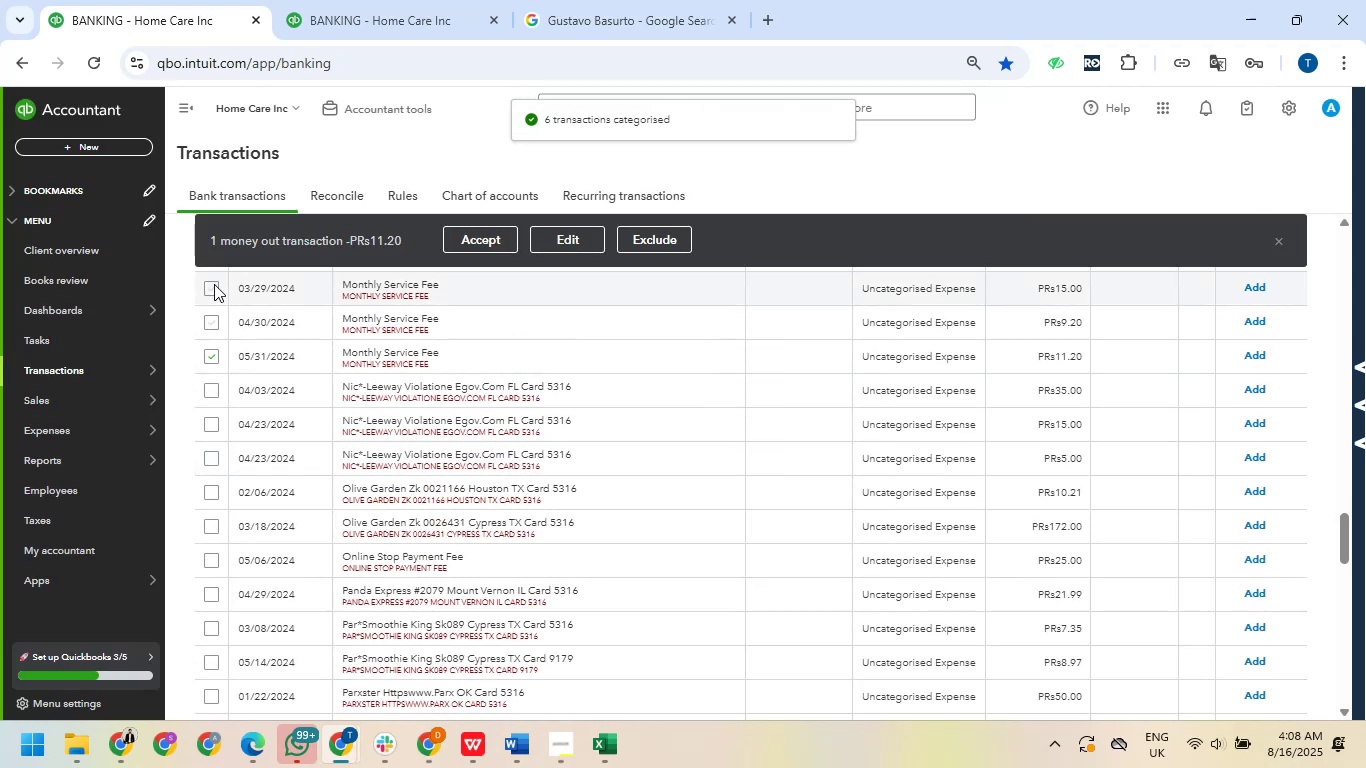 
left_click([214, 284])
 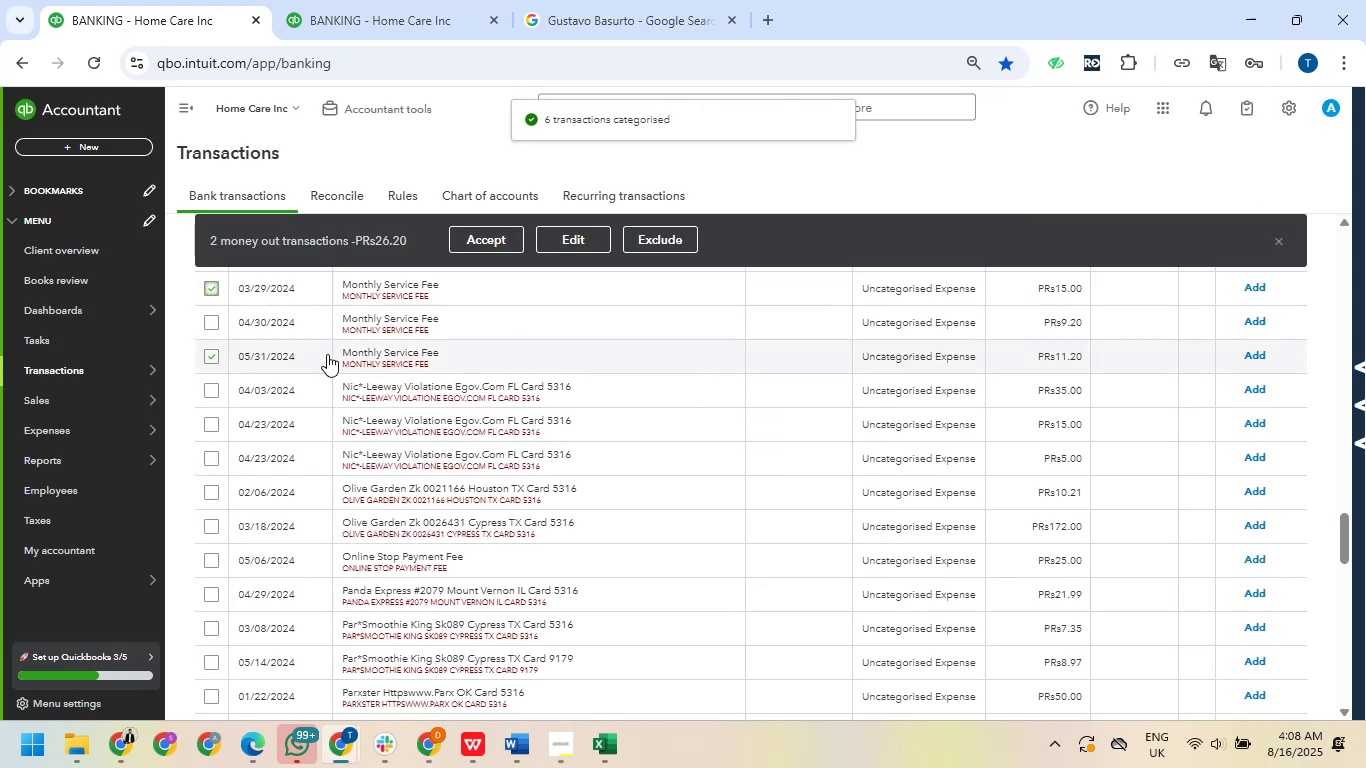 
scroll: coordinate [336, 357], scroll_direction: up, amount: 2.0
 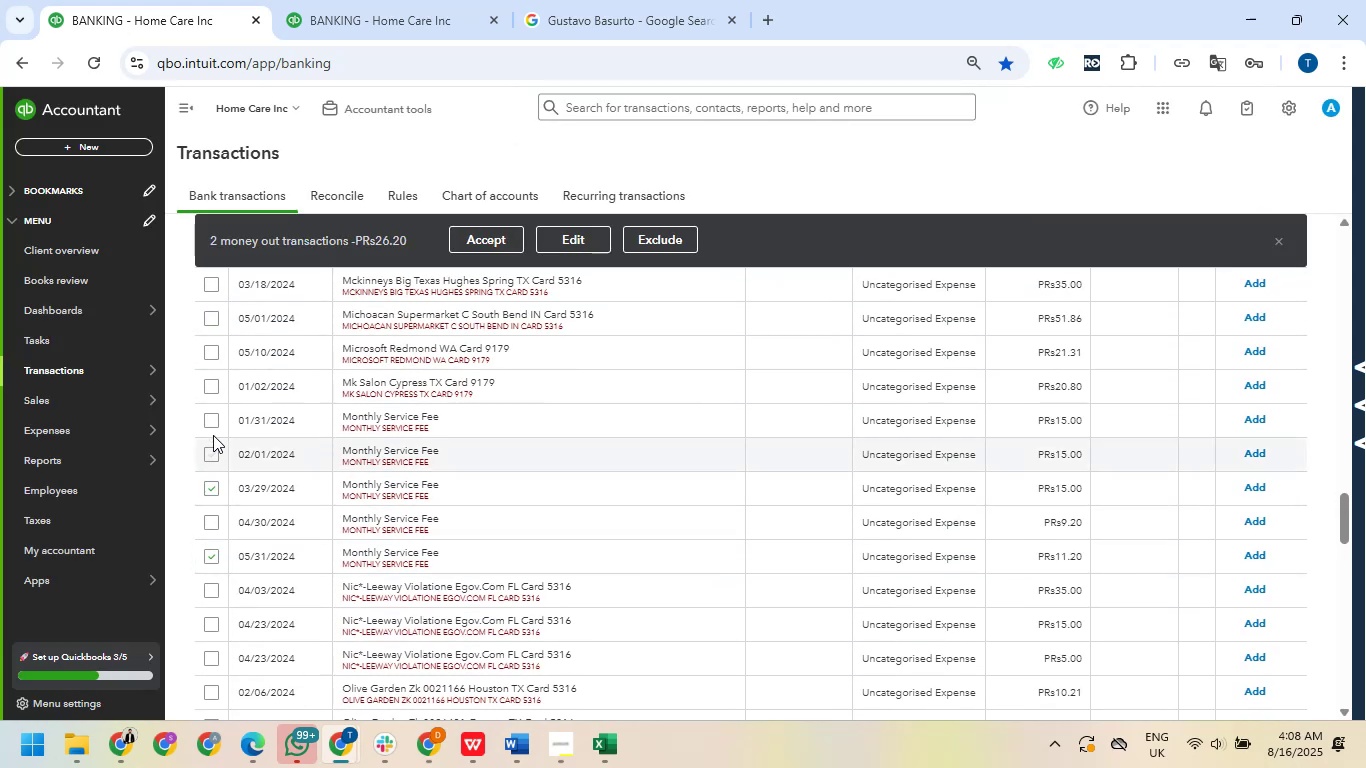 
left_click([214, 416])
 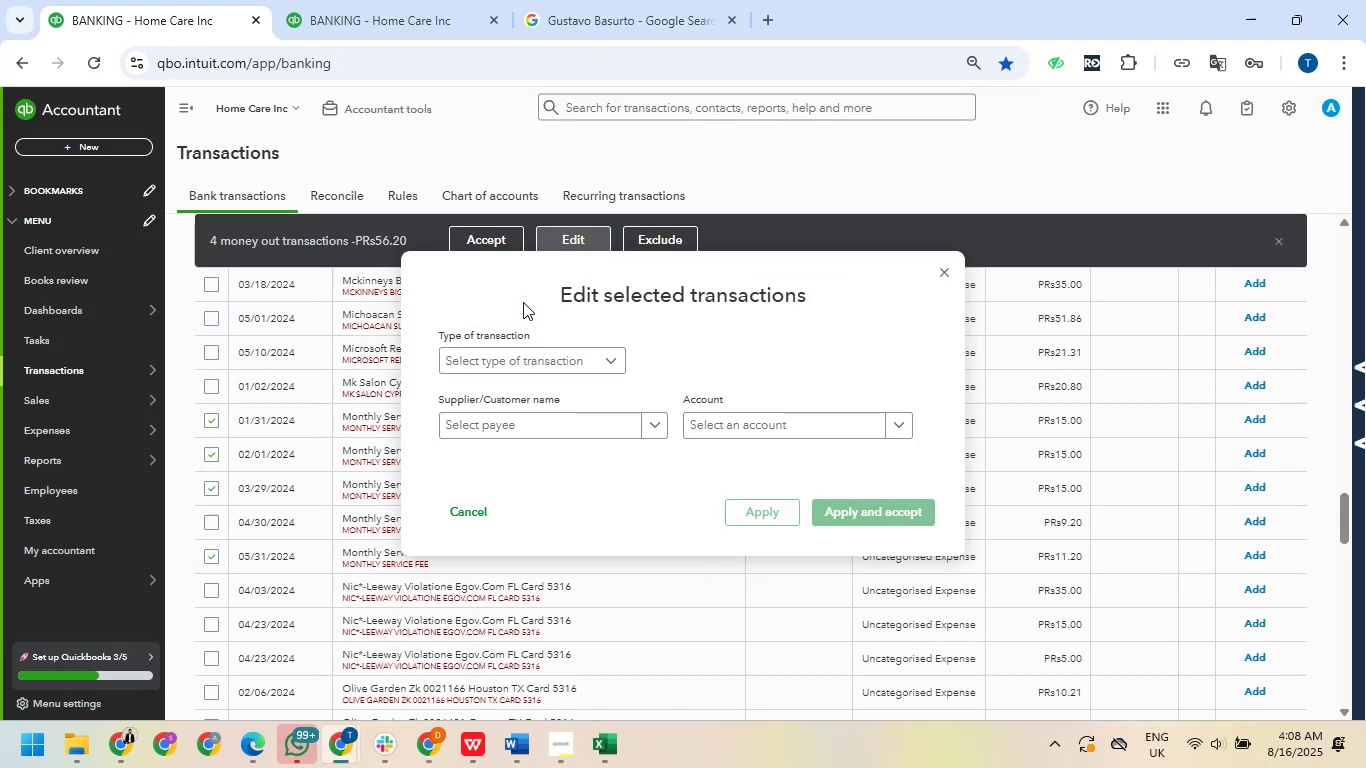 
left_click([536, 359])
 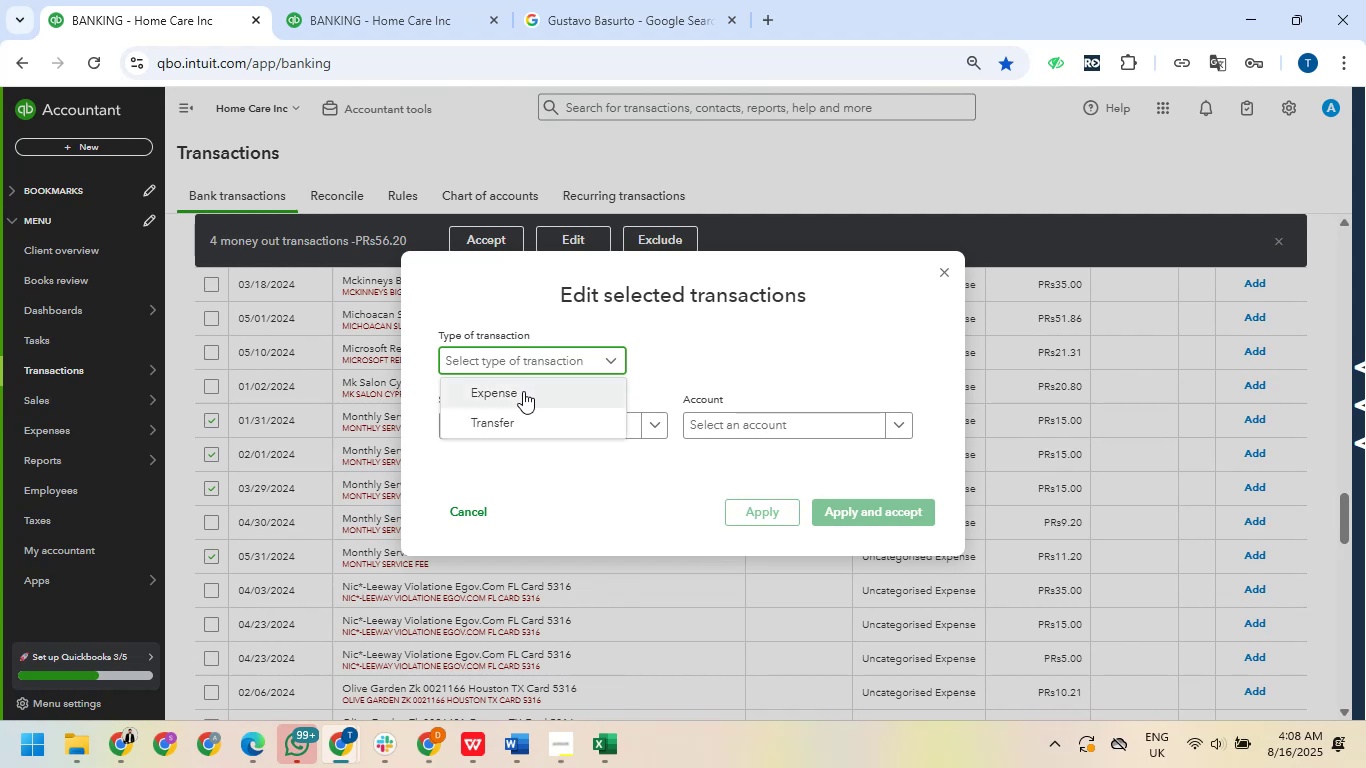 
left_click([523, 391])
 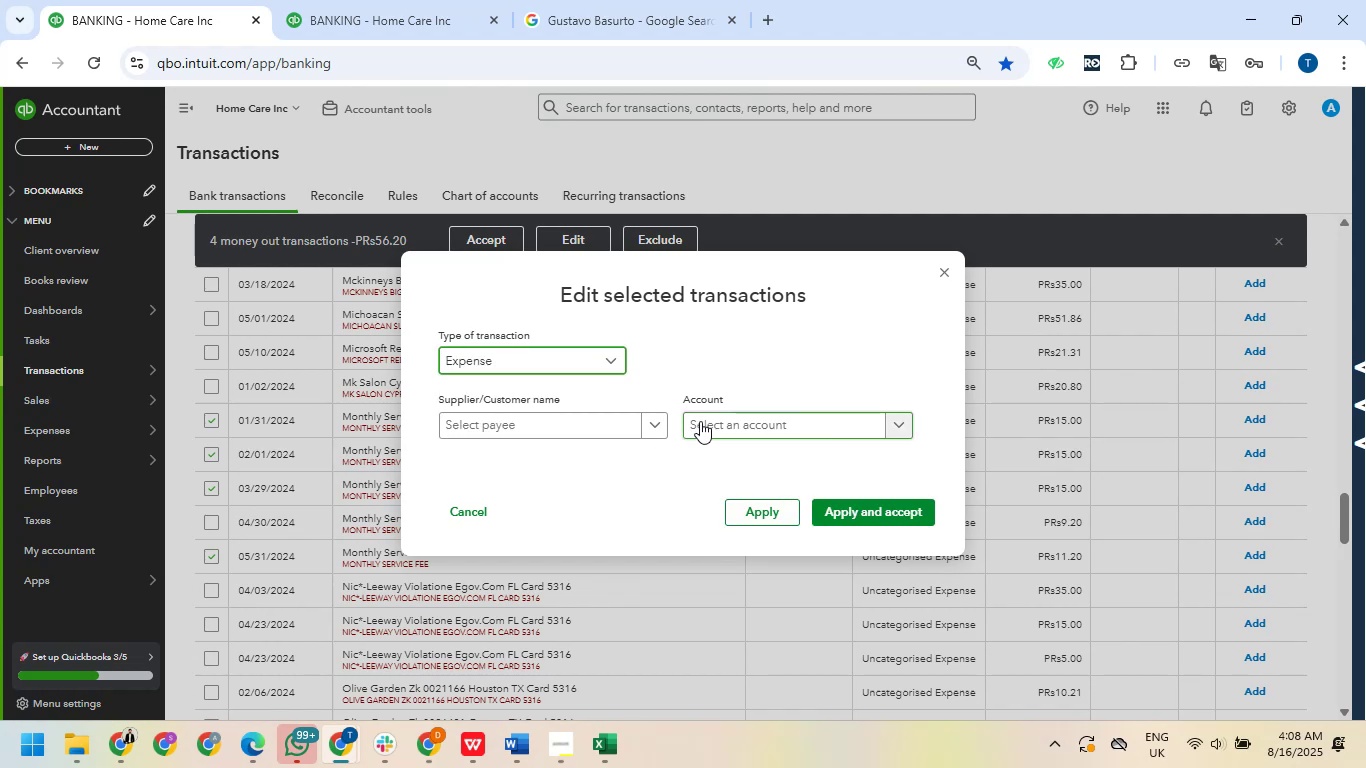 
left_click([701, 419])
 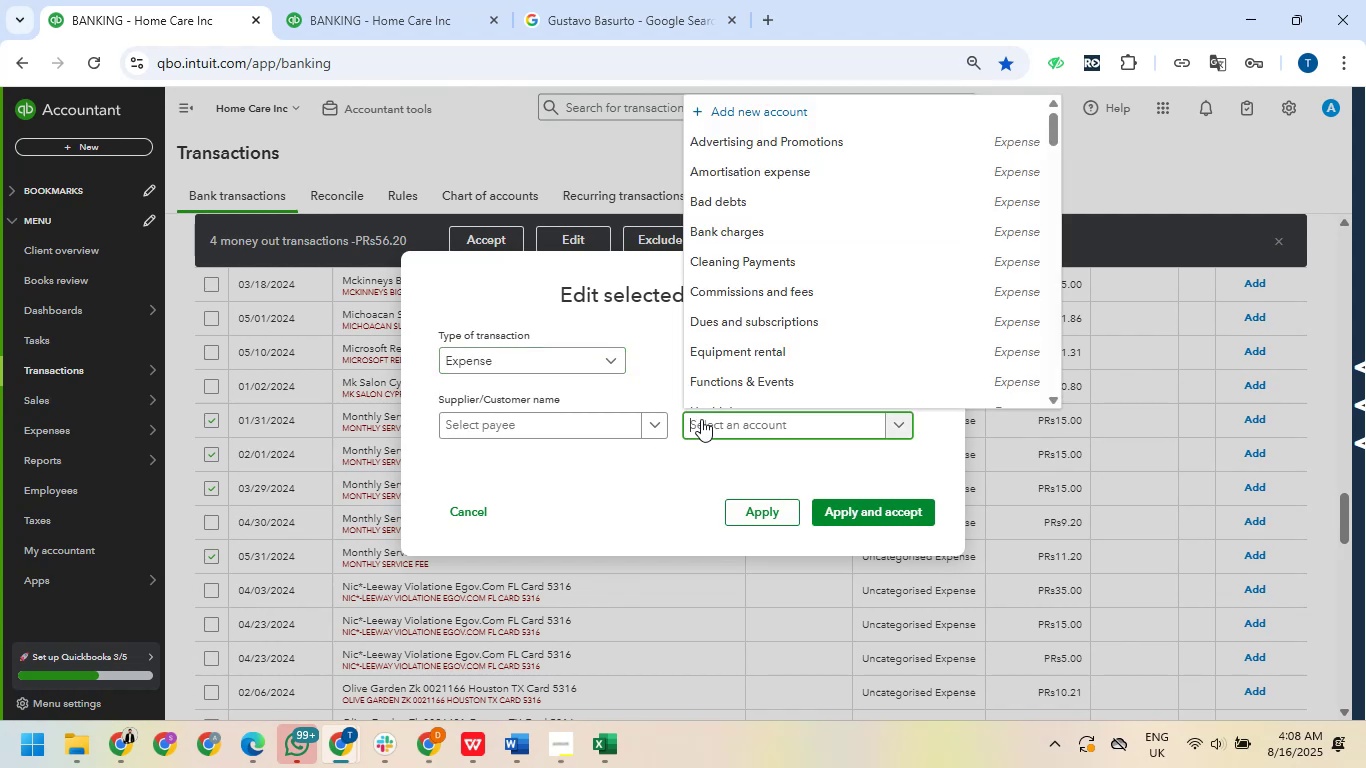 
type(ba)
 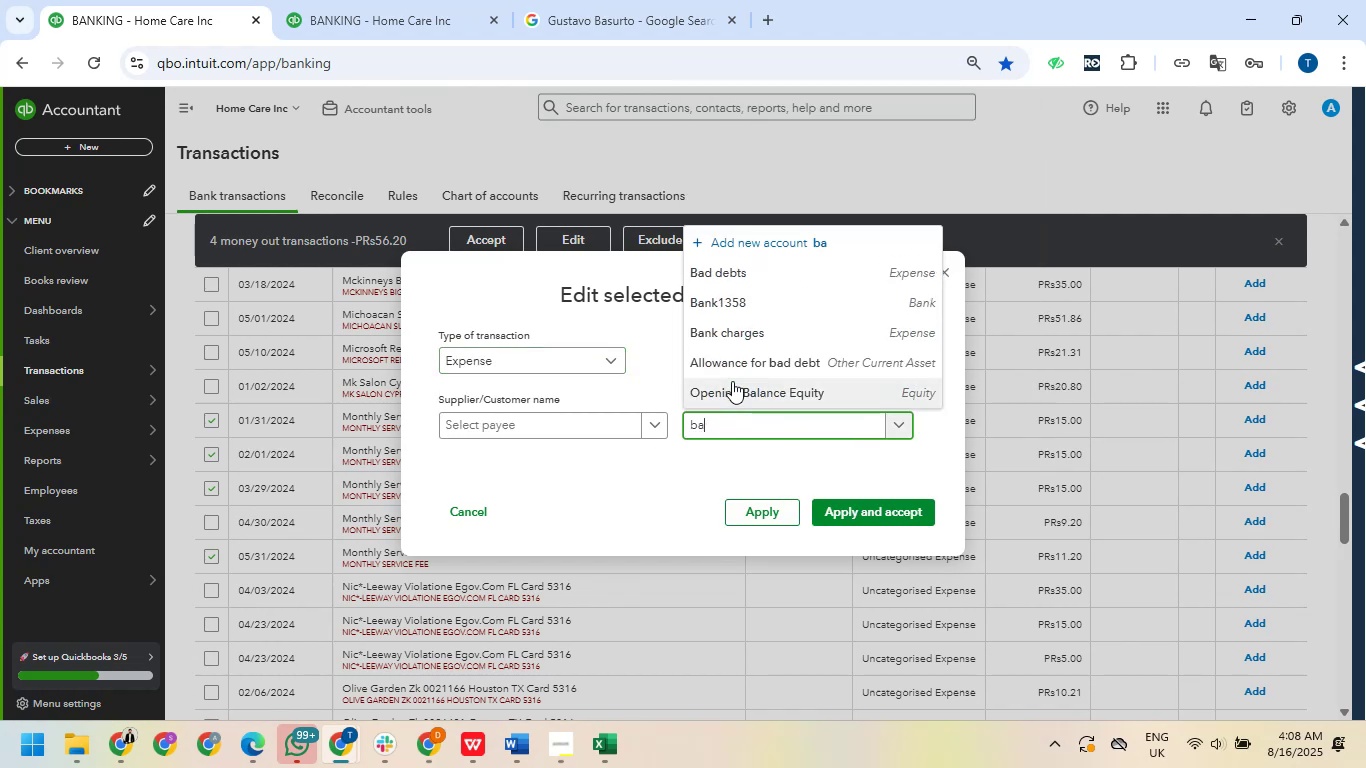 
left_click([729, 337])
 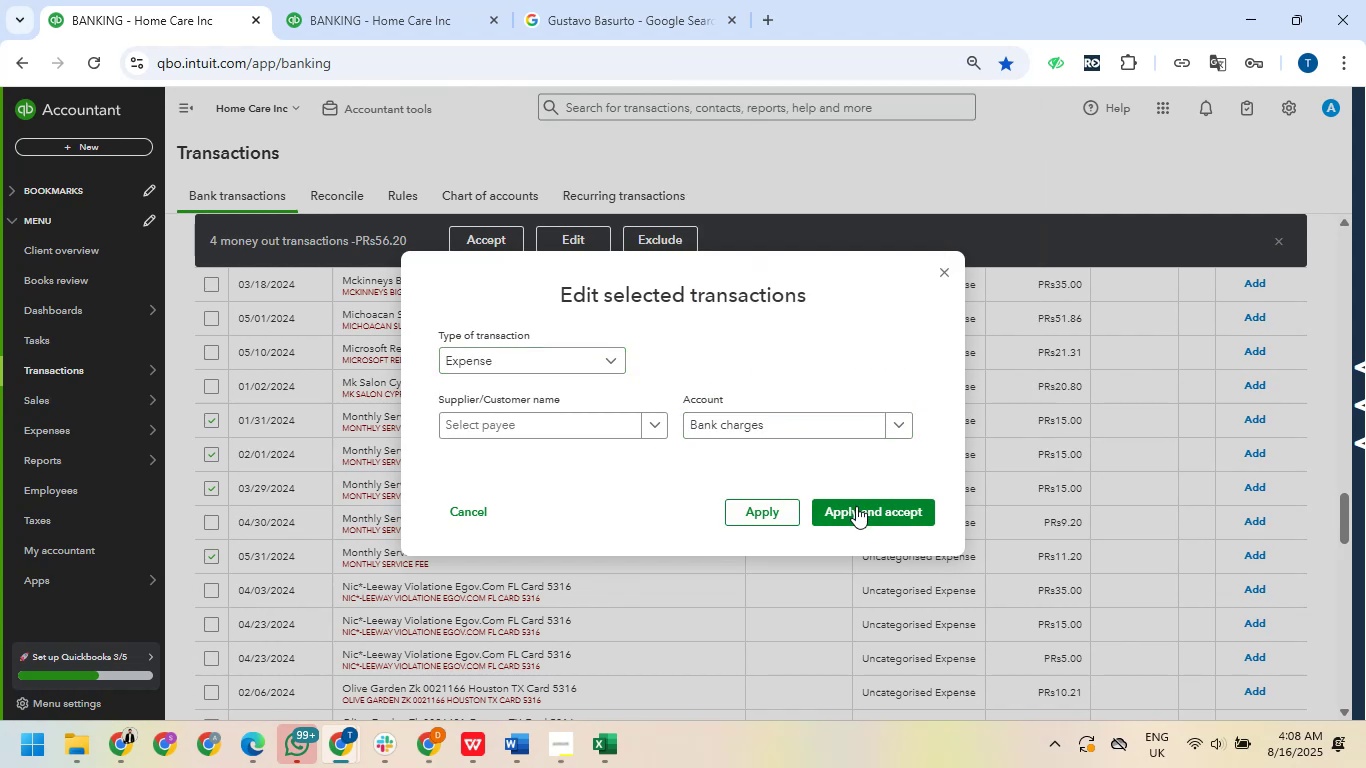 
left_click([856, 514])
 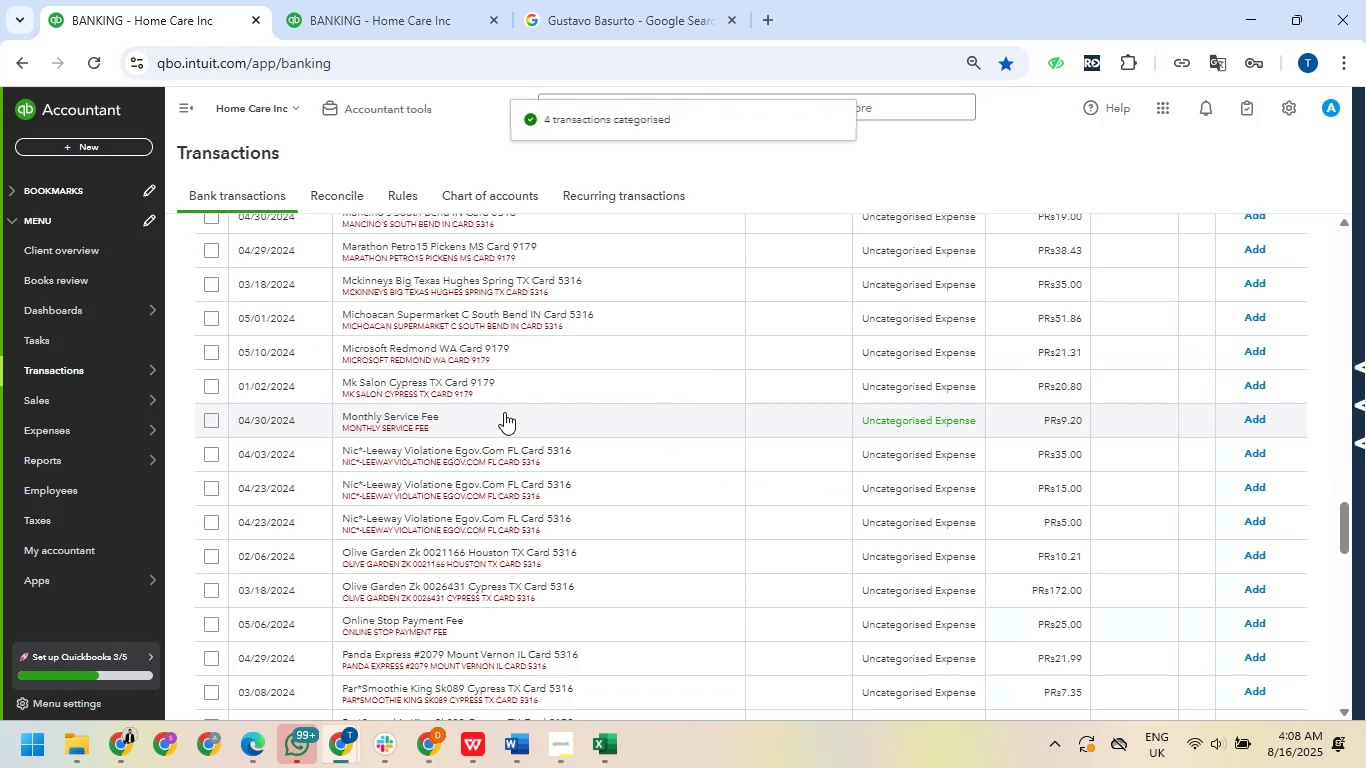 
scroll: coordinate [504, 412], scroll_direction: up, amount: 5.0
 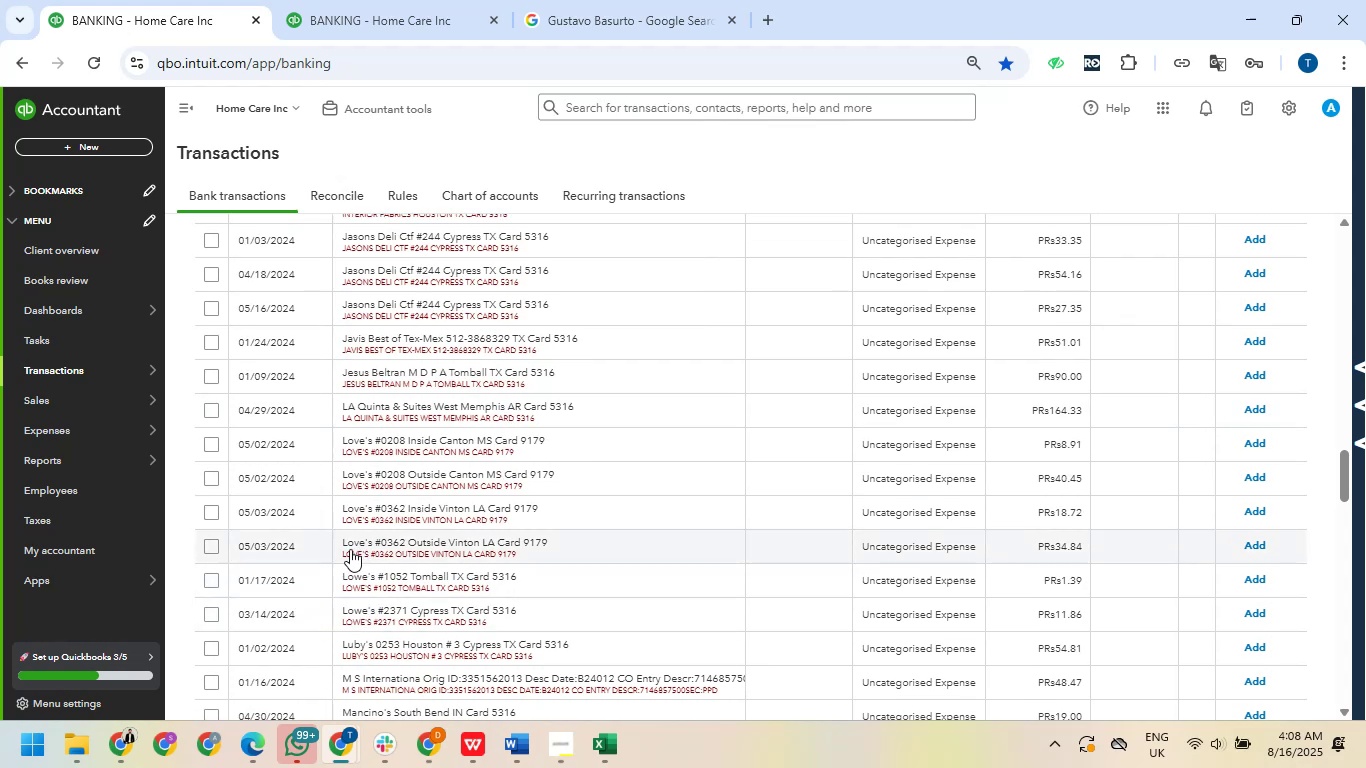 
left_click_drag(start_coordinate=[341, 540], to_coordinate=[407, 545])
 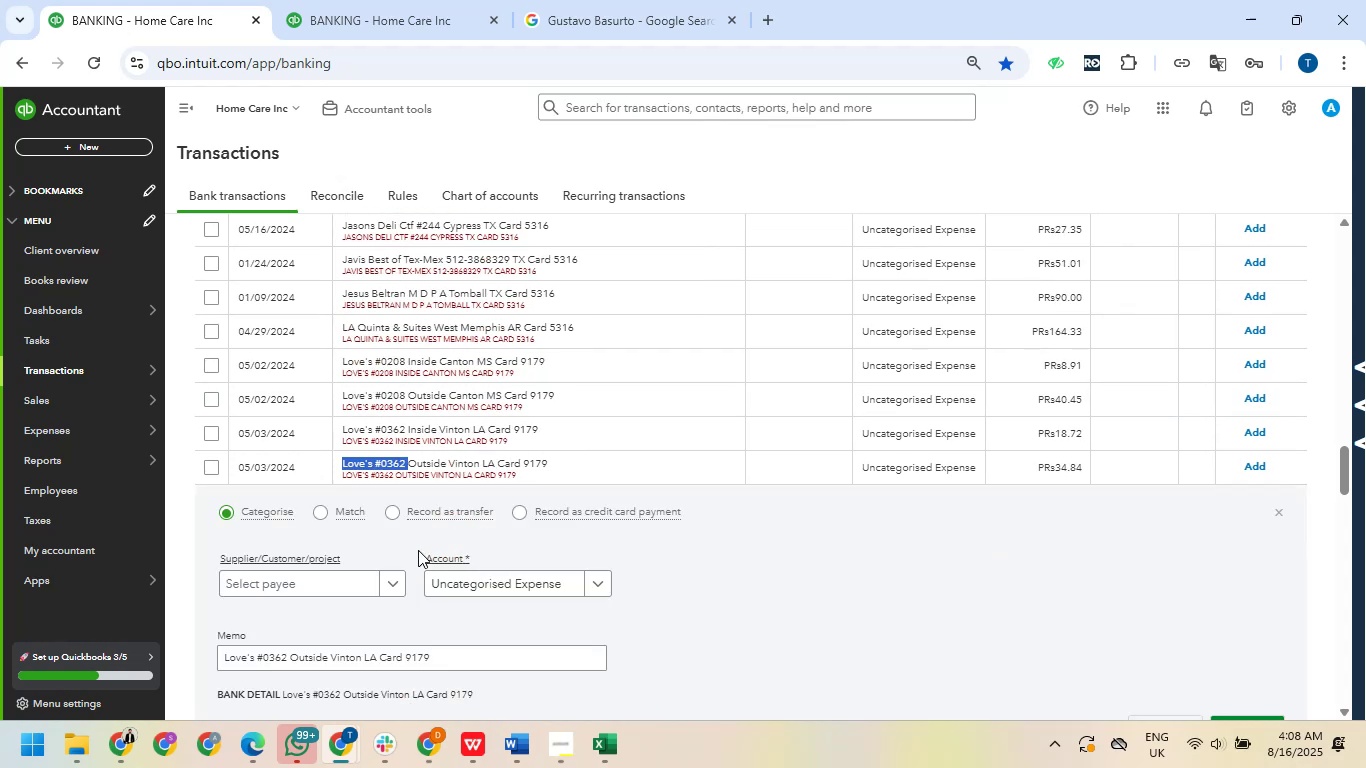 
key(Shift+ArrowRight)
 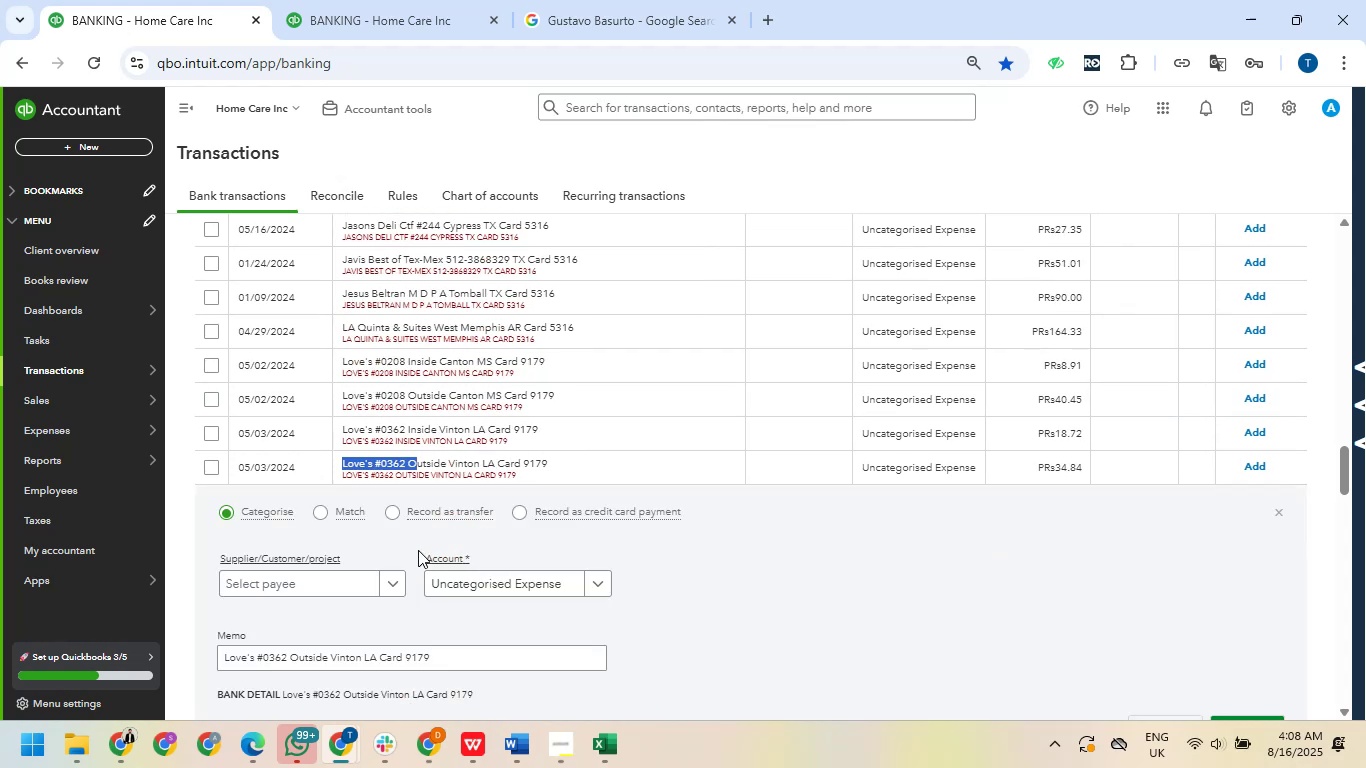 
key(Shift+ArrowRight)
 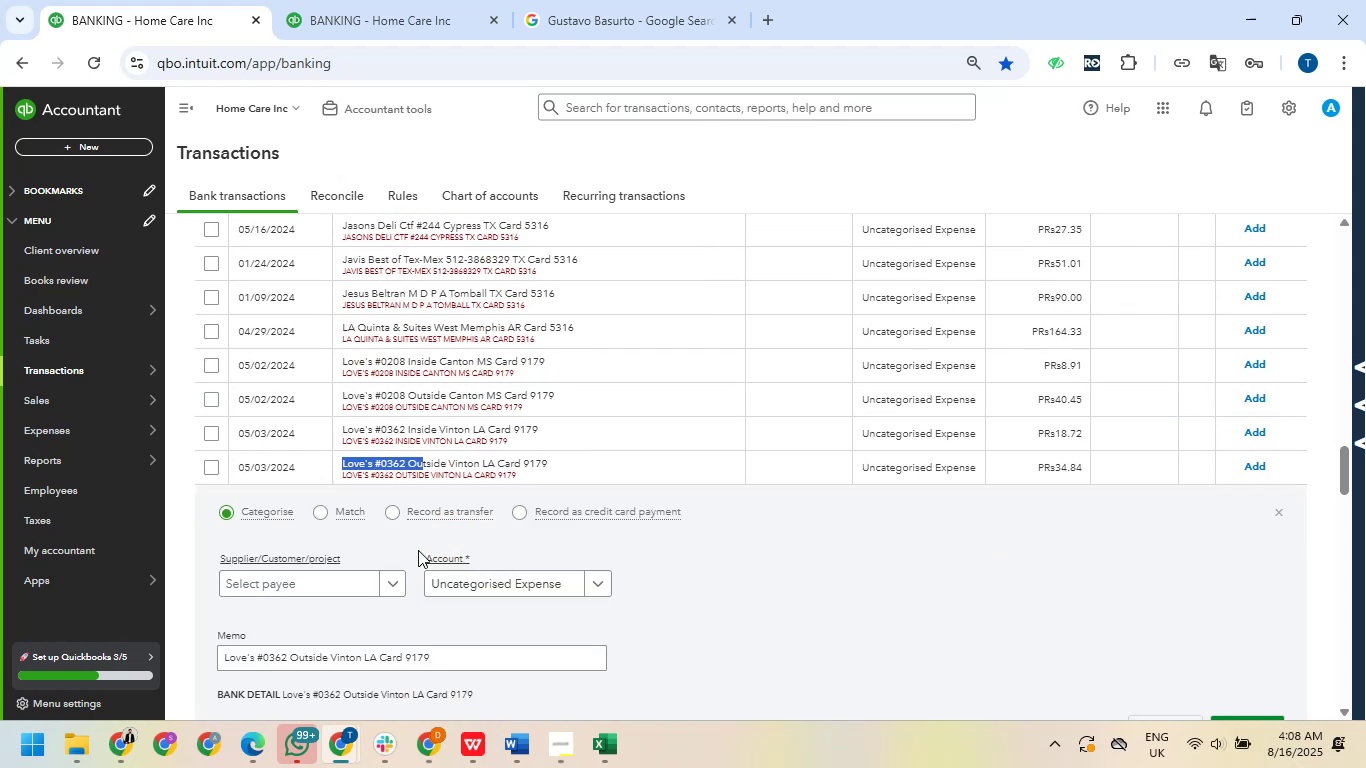 
key(Shift+ArrowRight)
 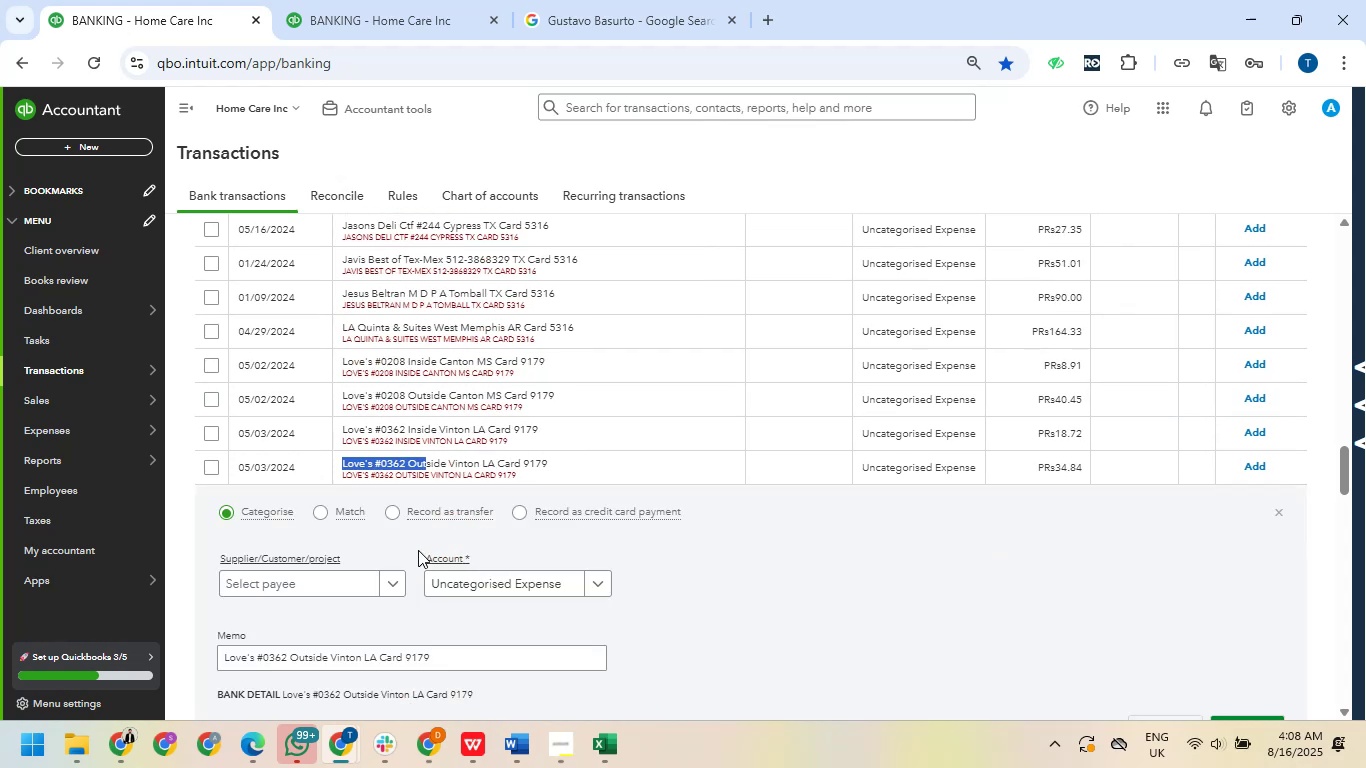 
key(Shift+ArrowRight)
 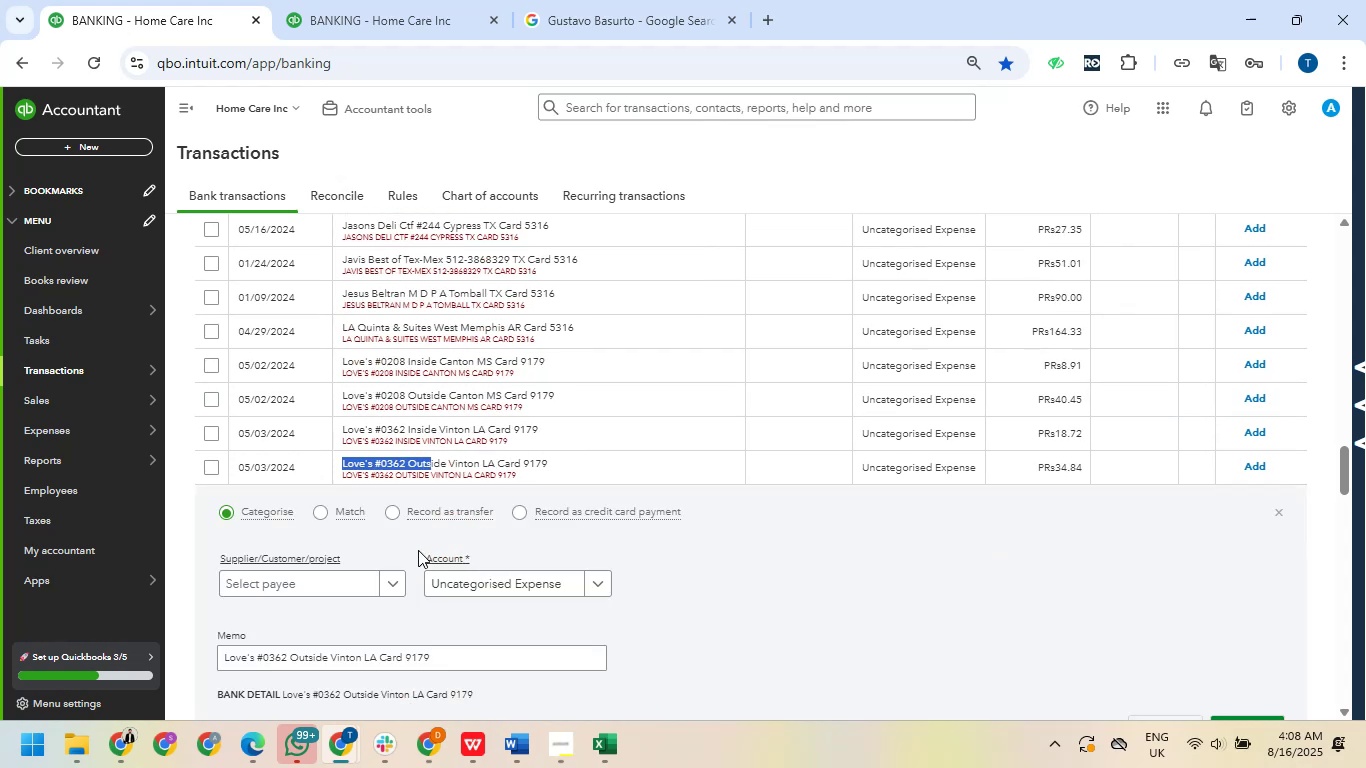 
key(Shift+ArrowRight)
 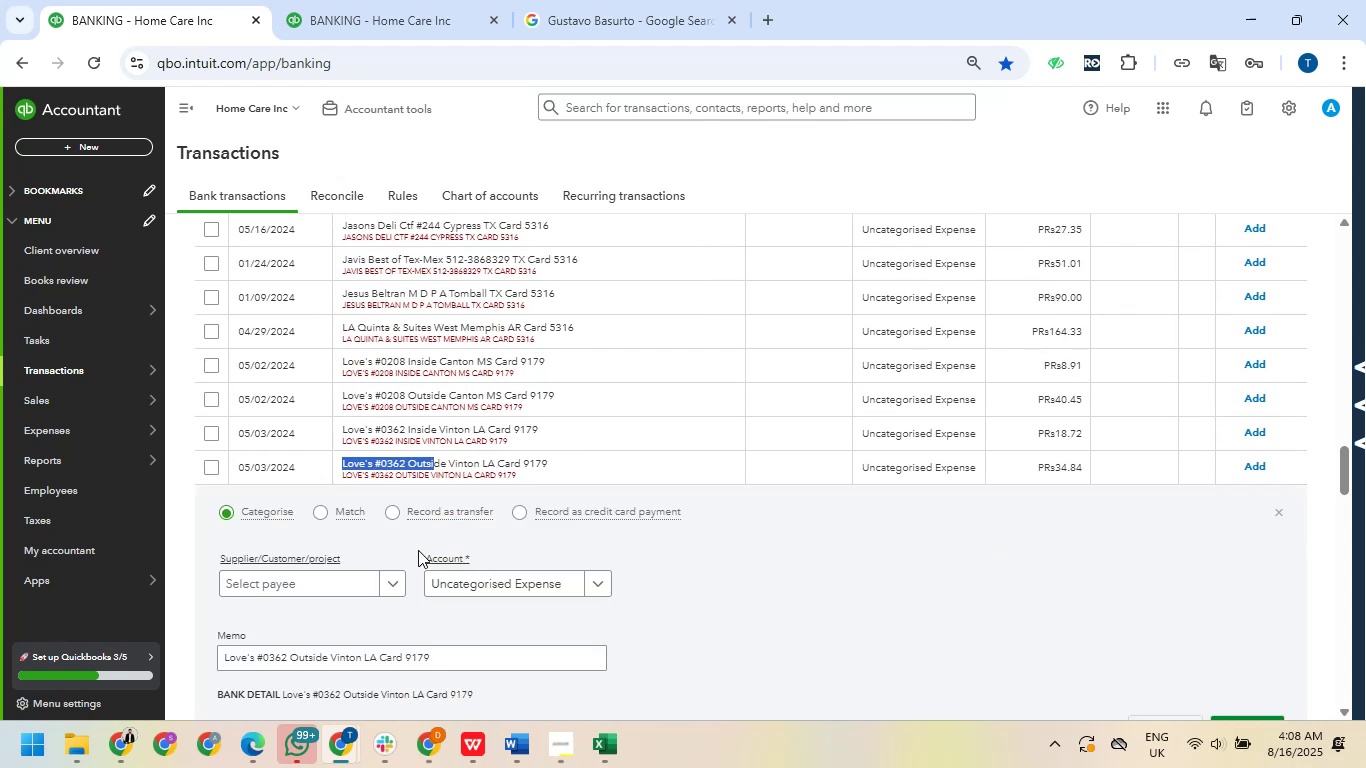 
key(Shift+ArrowRight)
 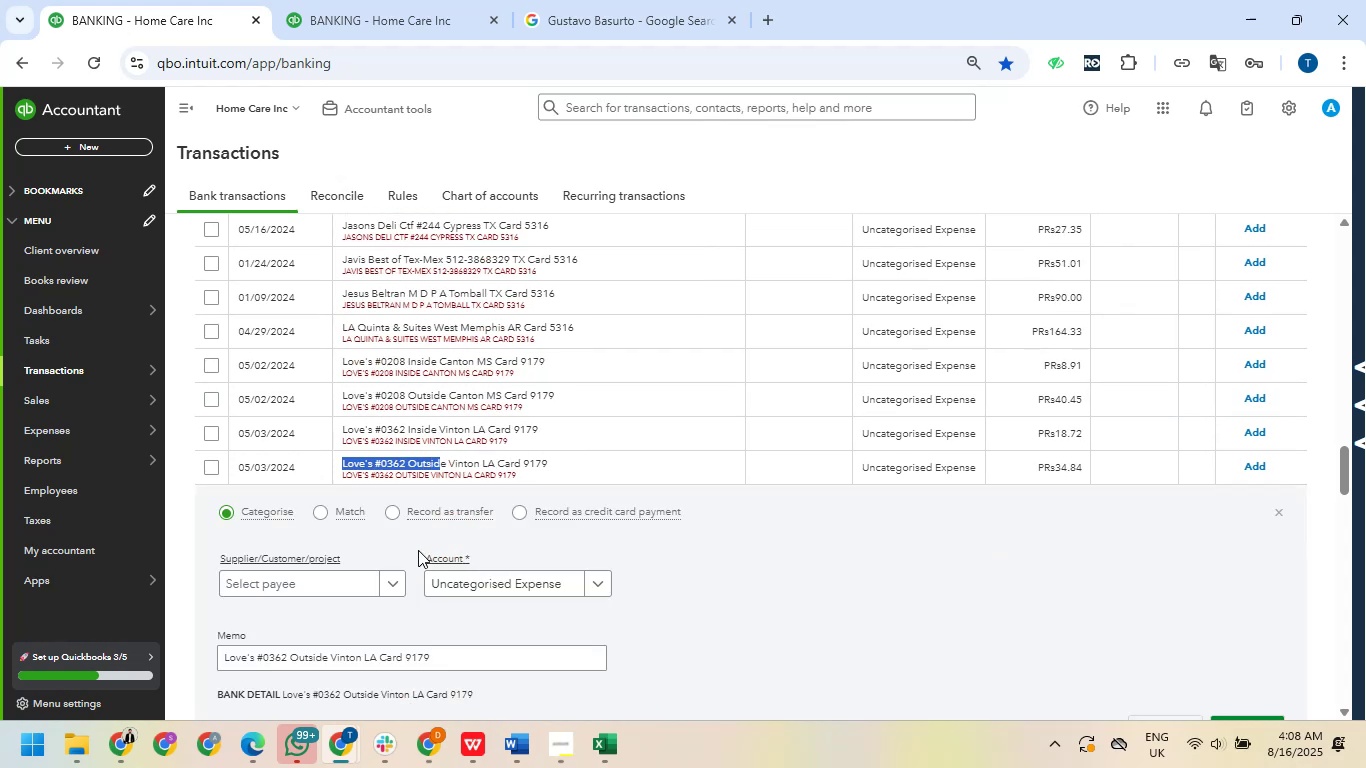 
key(Shift+ArrowRight)
 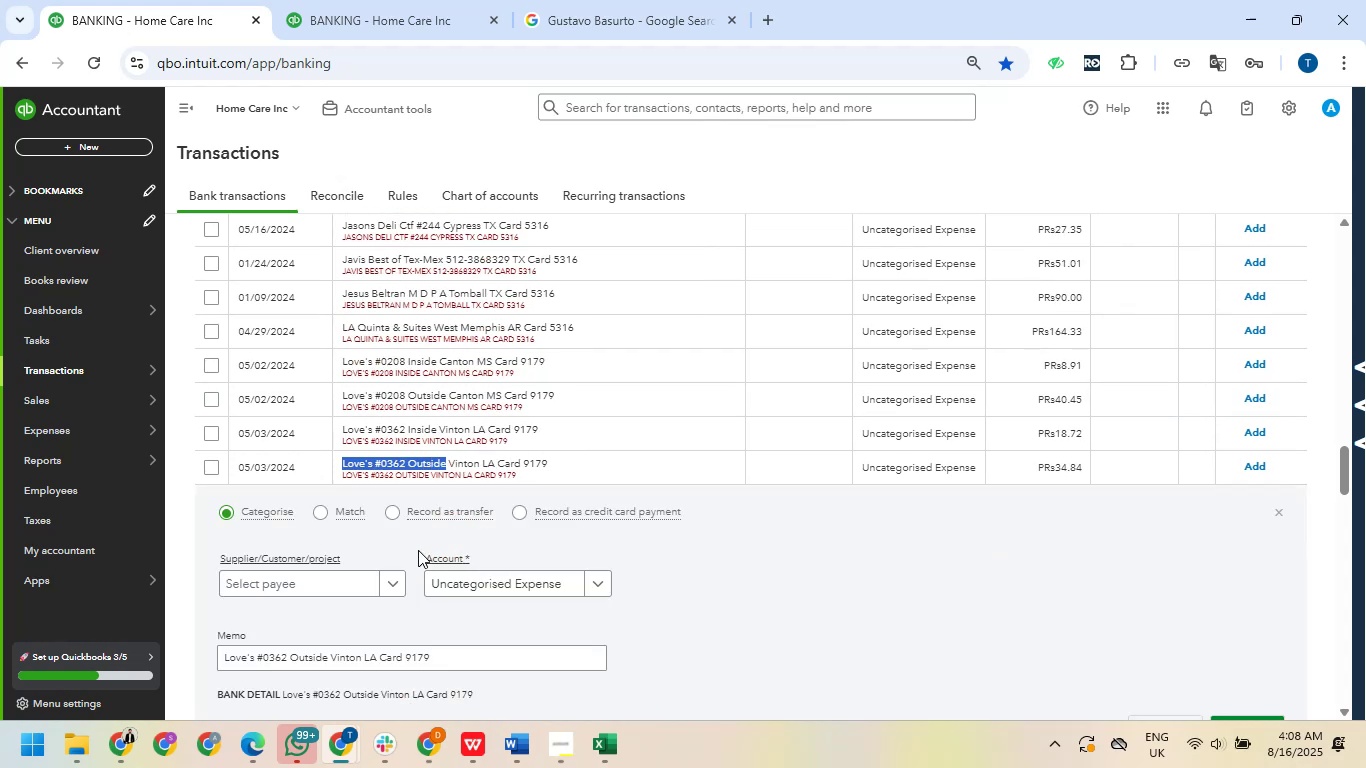 
key(Shift+ArrowRight)
 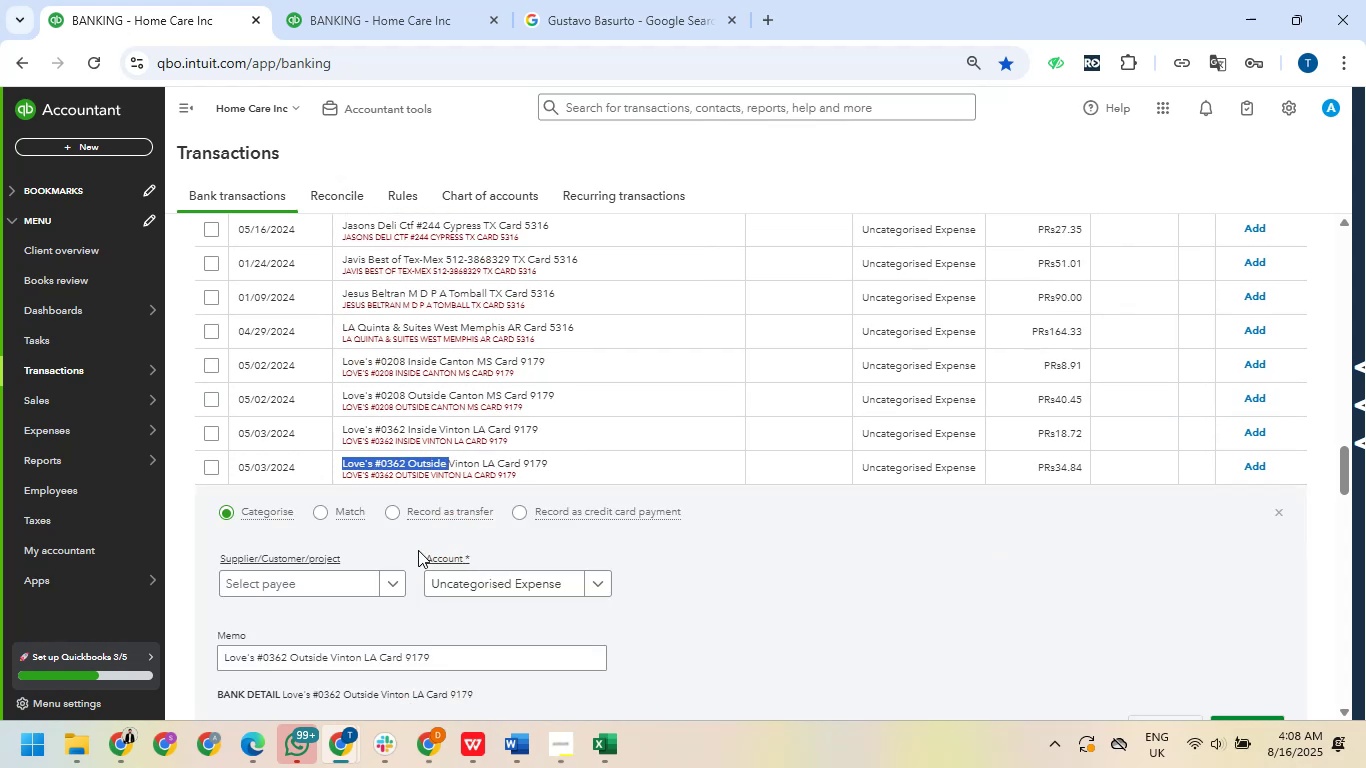 
key(Shift+ArrowRight)
 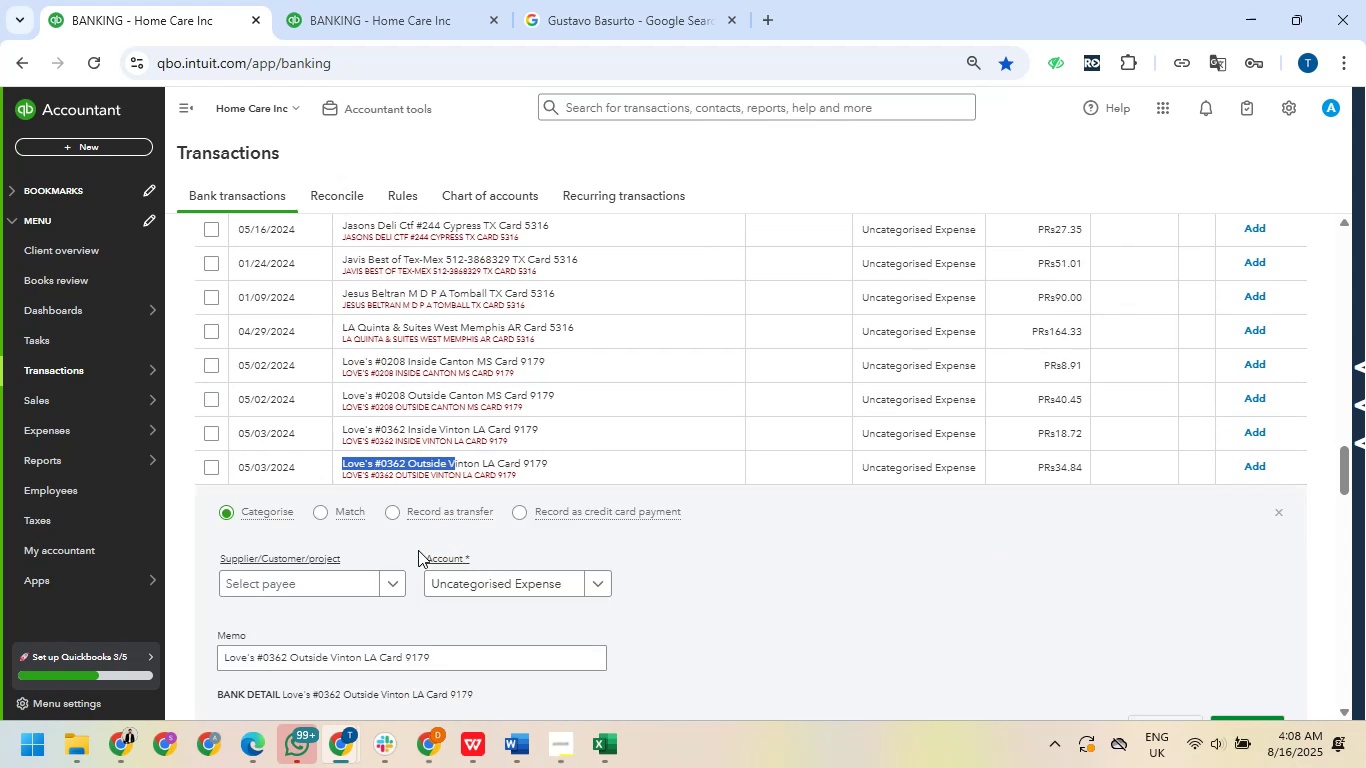 
key(Shift+ArrowRight)
 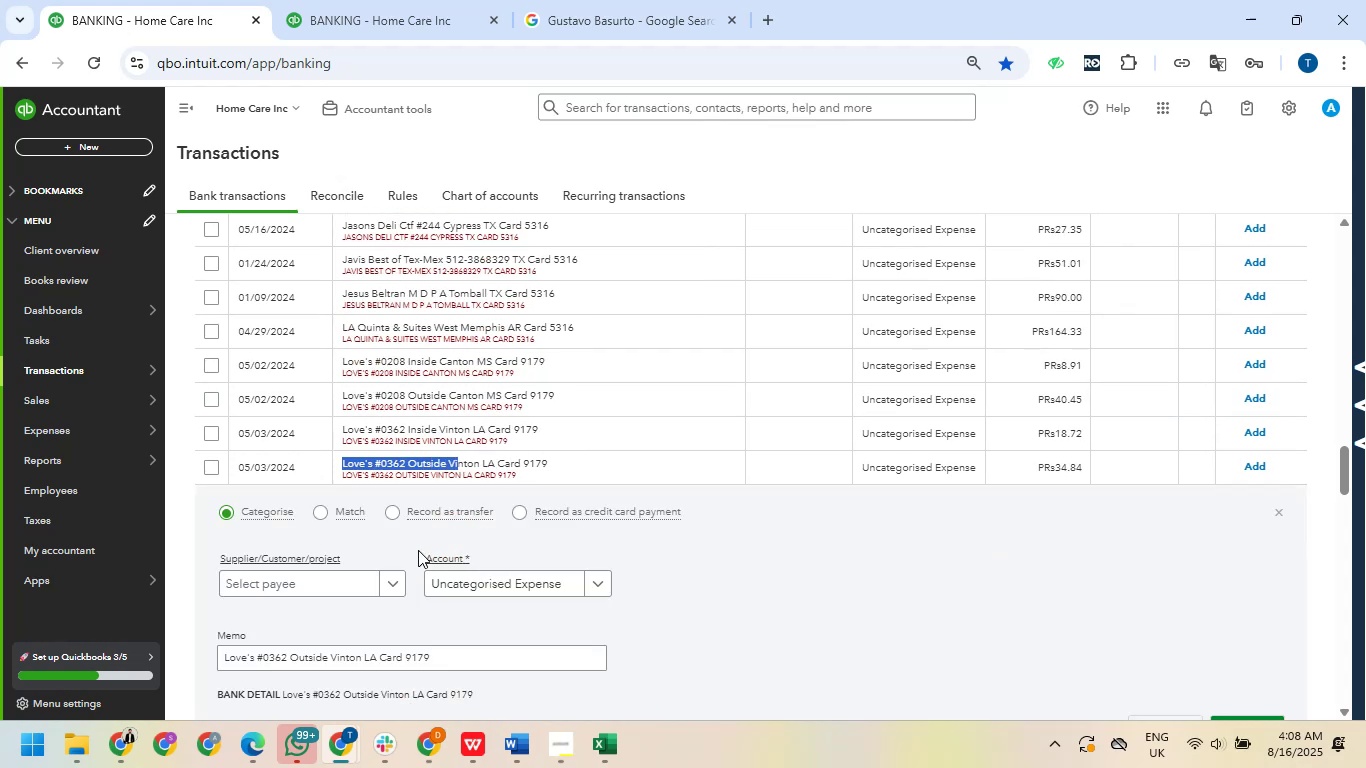 
key(Shift+ArrowRight)
 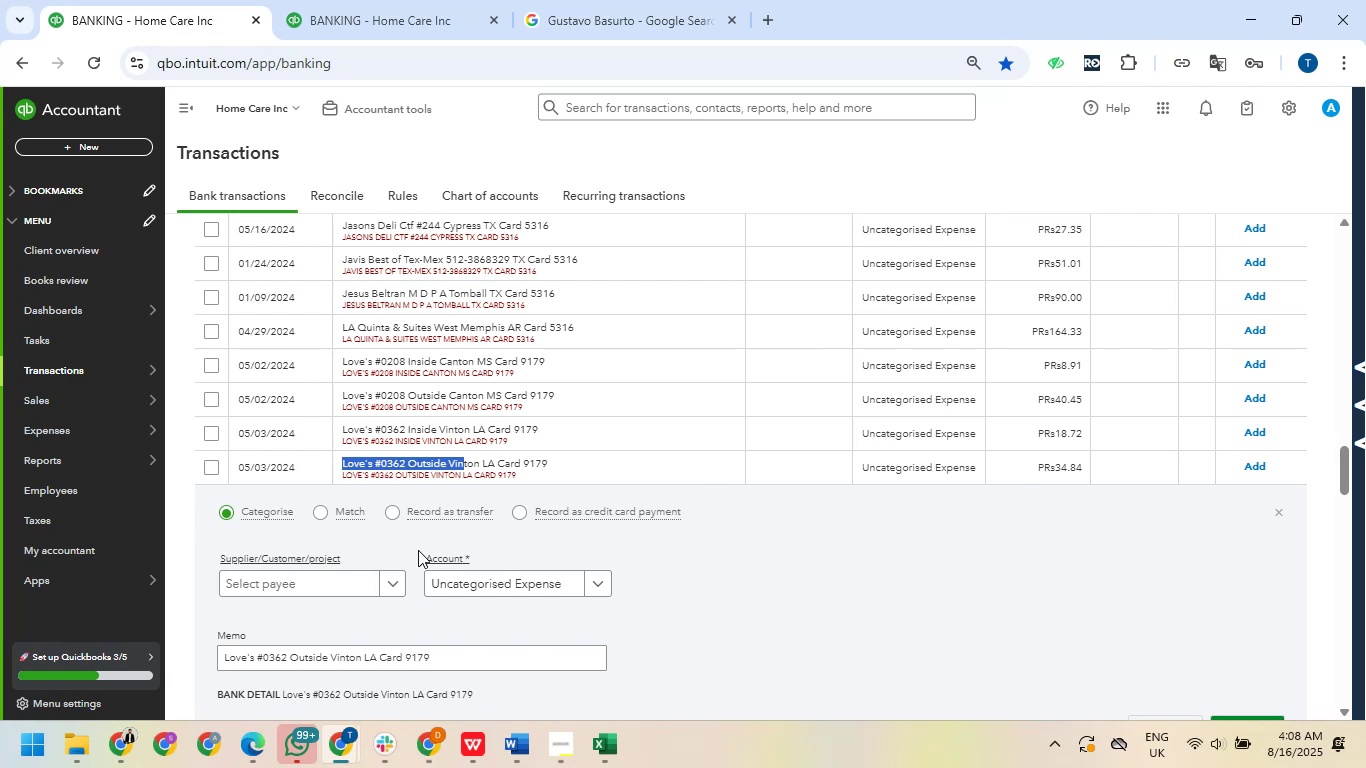 
key(Shift+ArrowRight)
 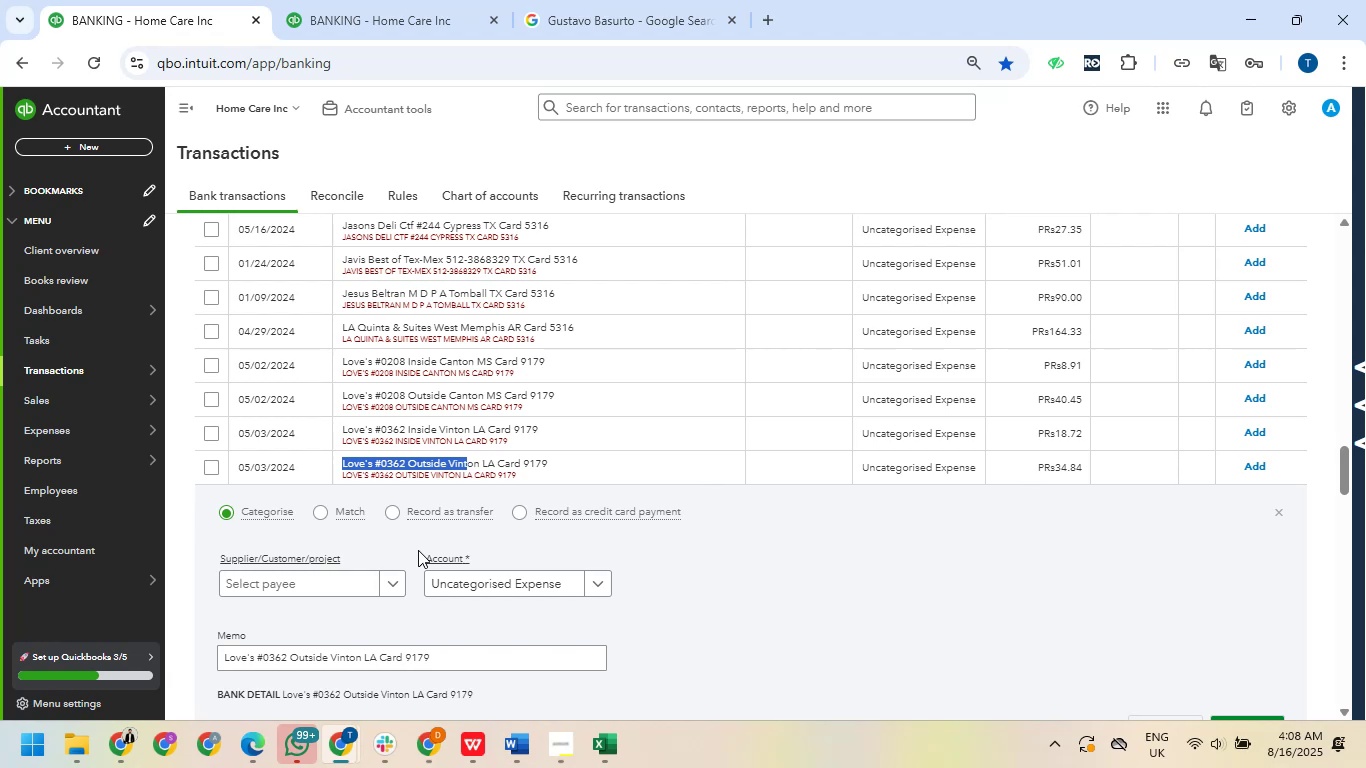 
key(Shift+ArrowRight)
 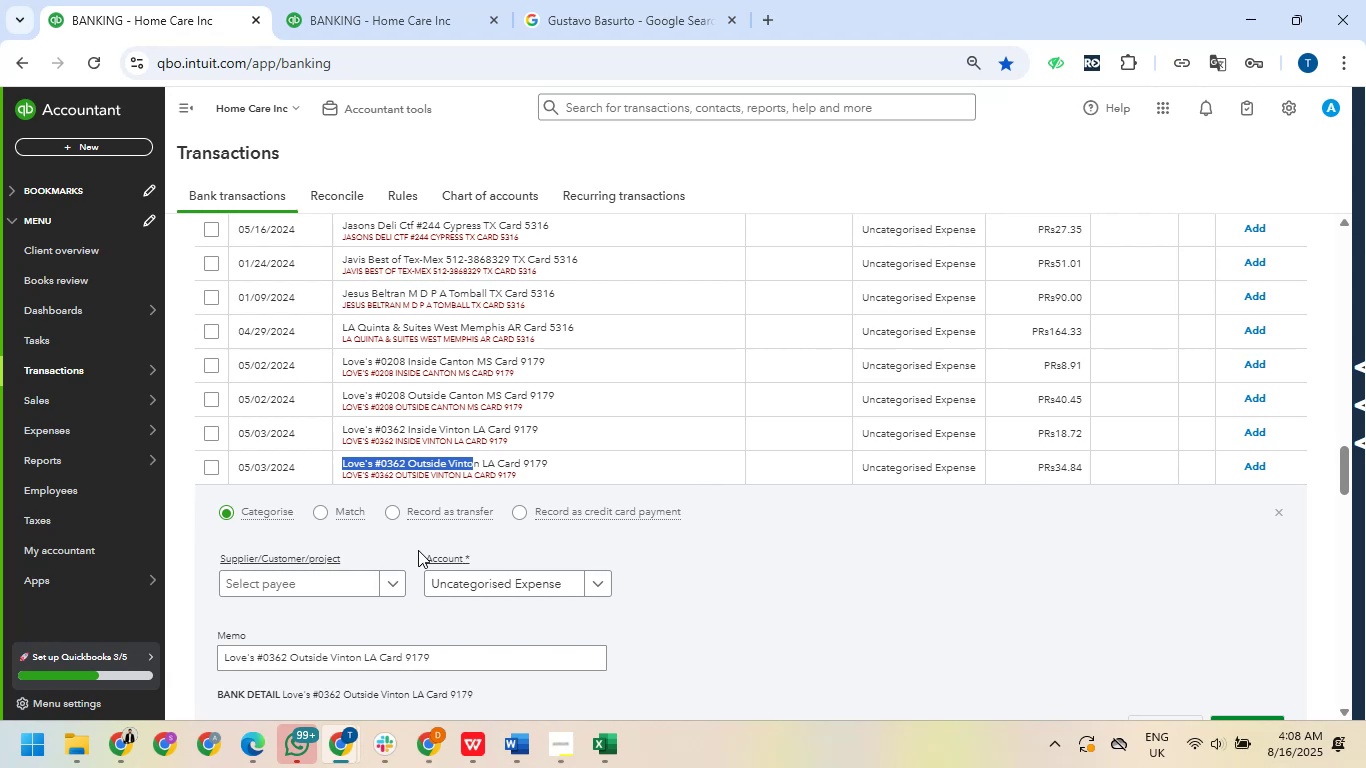 
key(Shift+ArrowRight)
 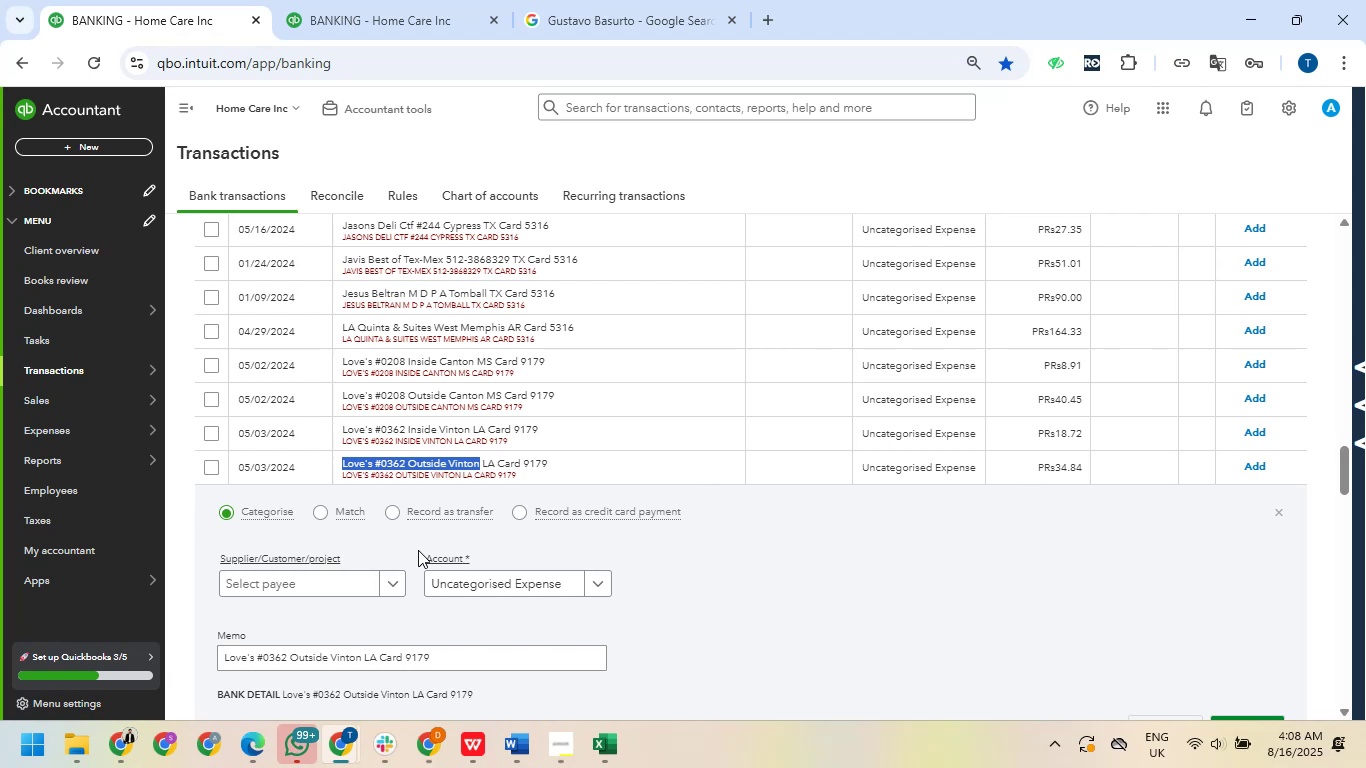 
key(Shift+ArrowRight)
 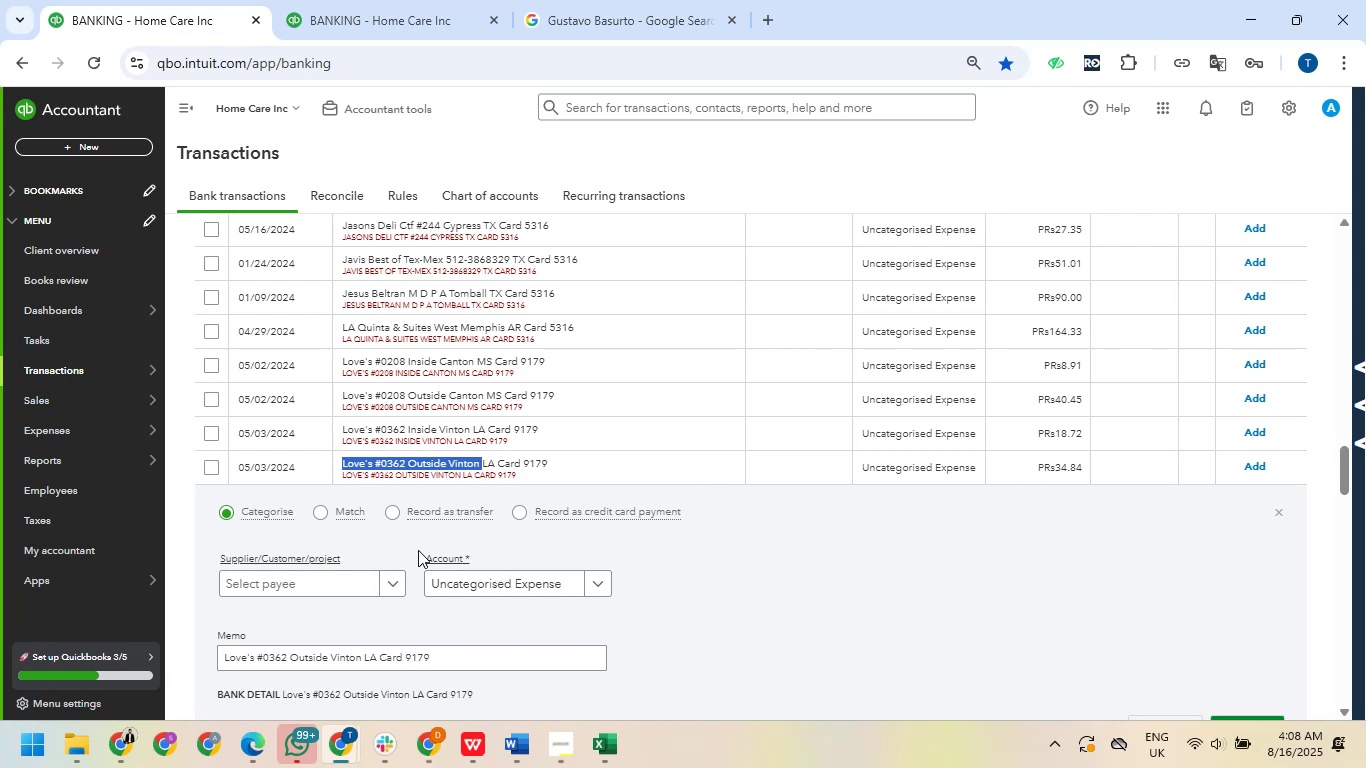 
key(Shift+ArrowRight)
 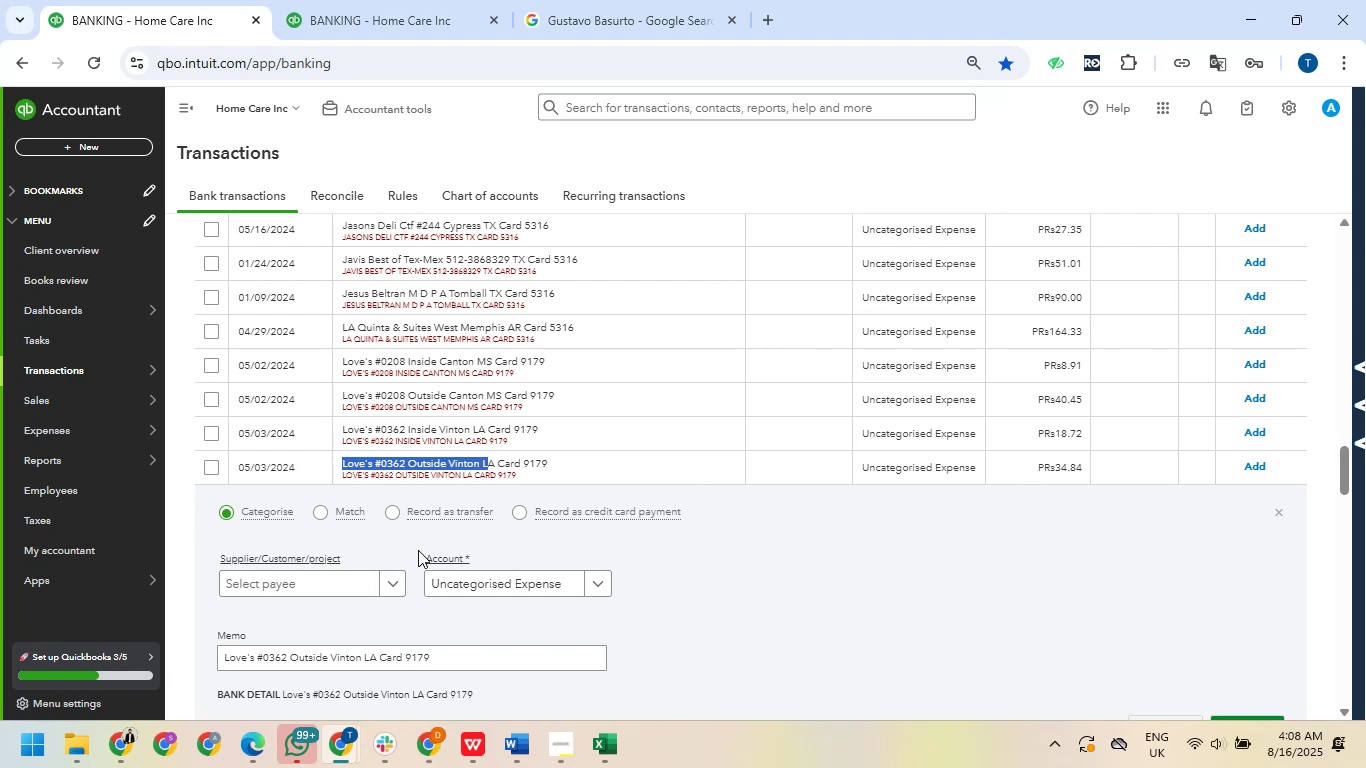 
key(Shift+ArrowRight)
 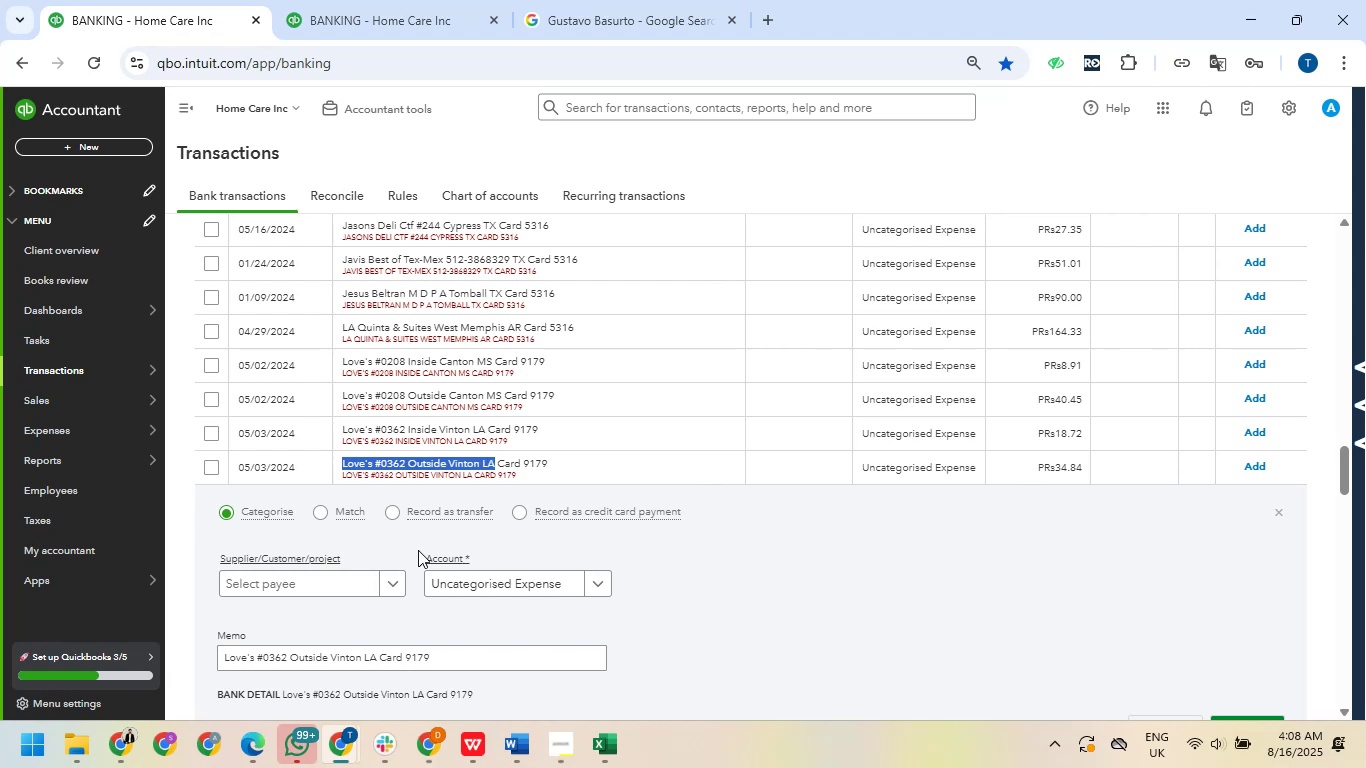 
key(Control+C)
 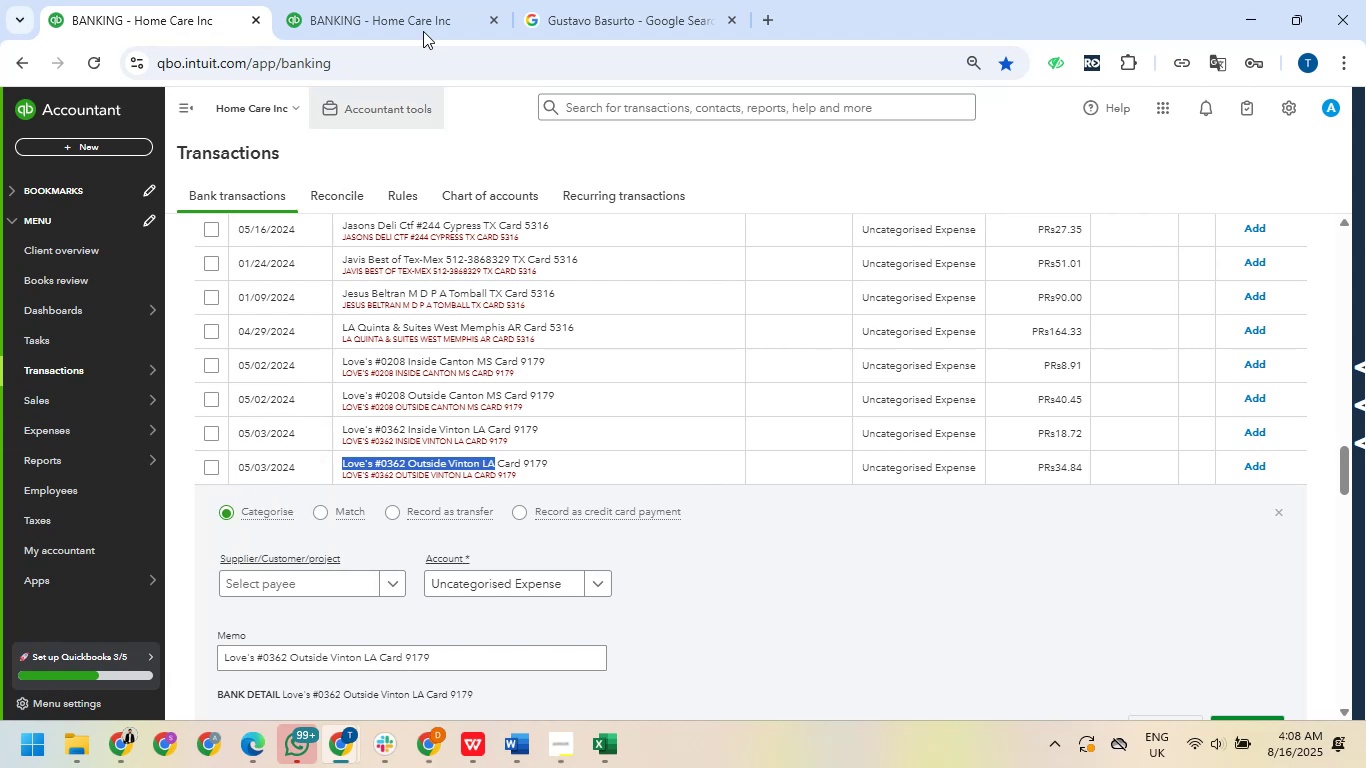 
left_click_drag(start_coordinate=[605, 0], to_coordinate=[605, 5])
 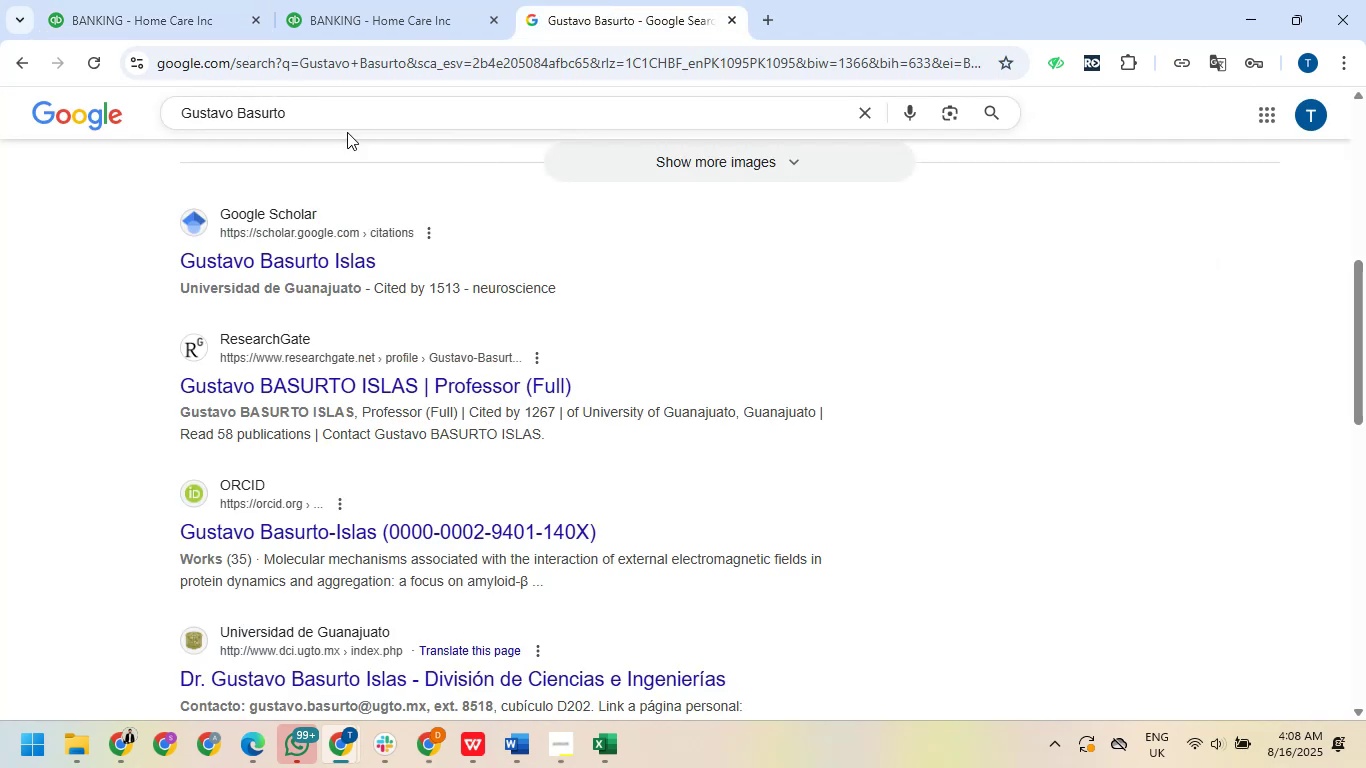 
left_click_drag(start_coordinate=[336, 113], to_coordinate=[121, 106])
 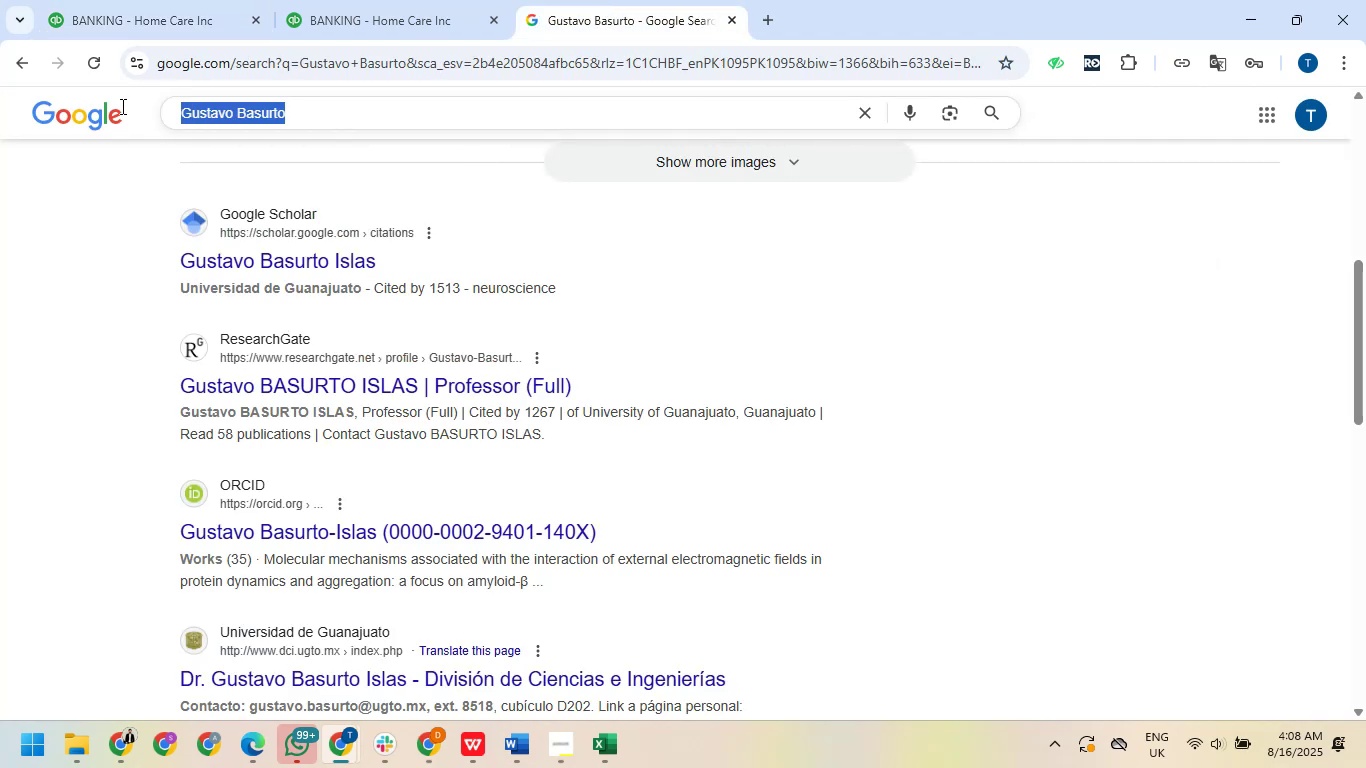 
key(Control+V)
 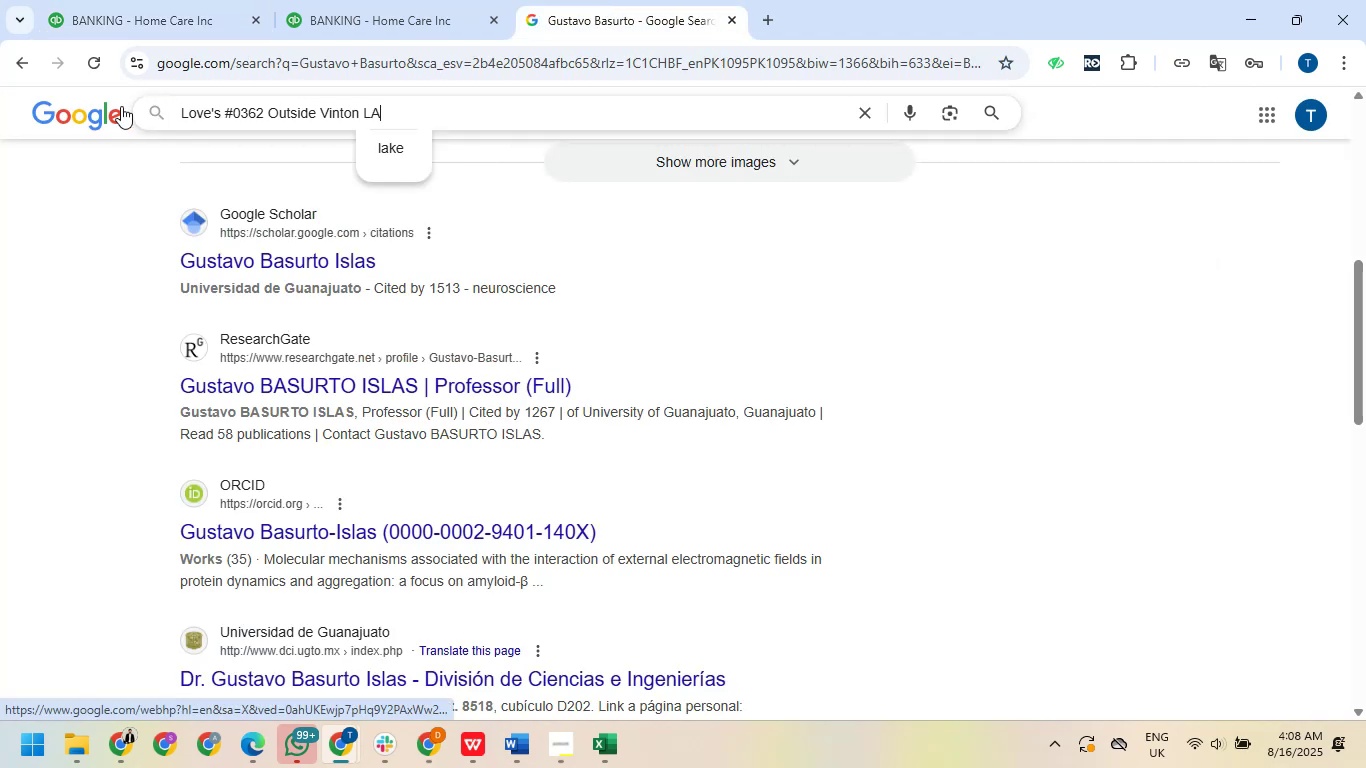 
key(NumpadEnter)
 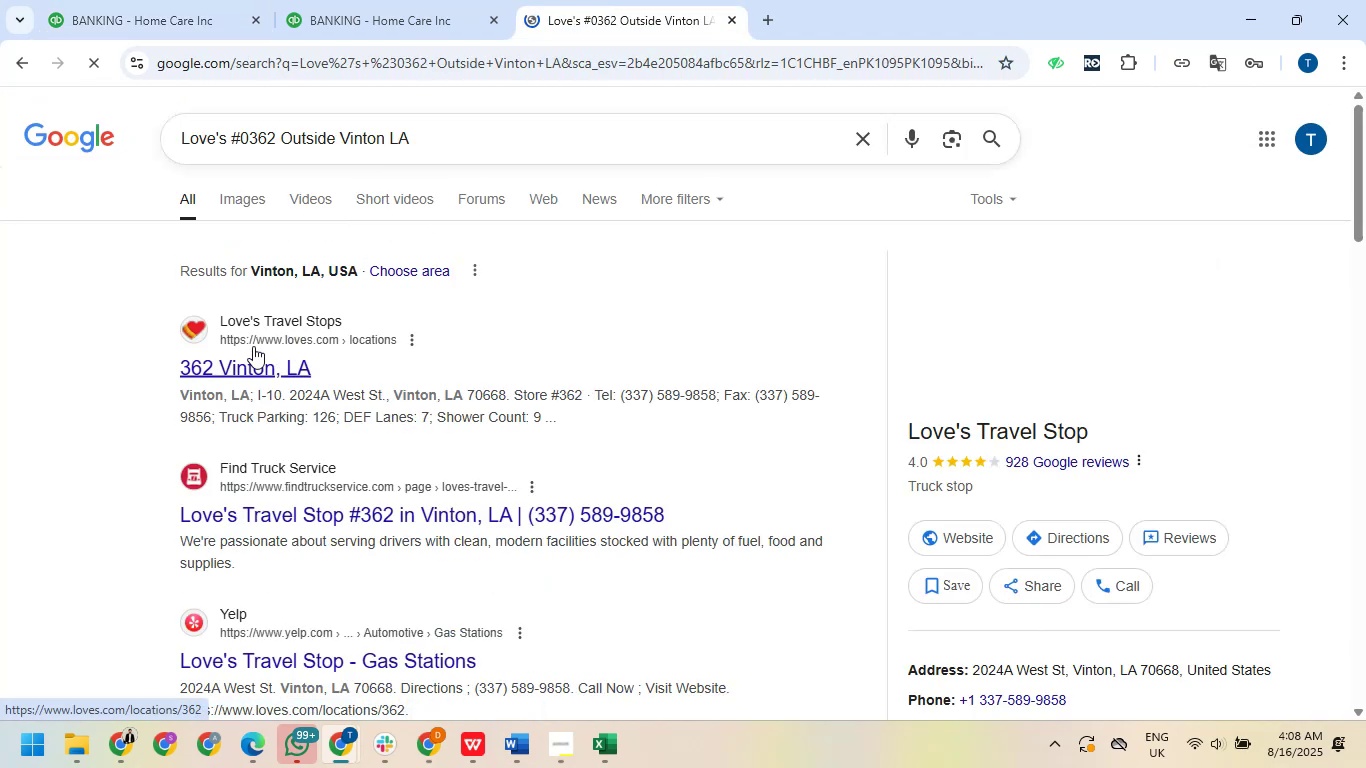 
scroll: coordinate [275, 363], scroll_direction: down, amount: 1.0
 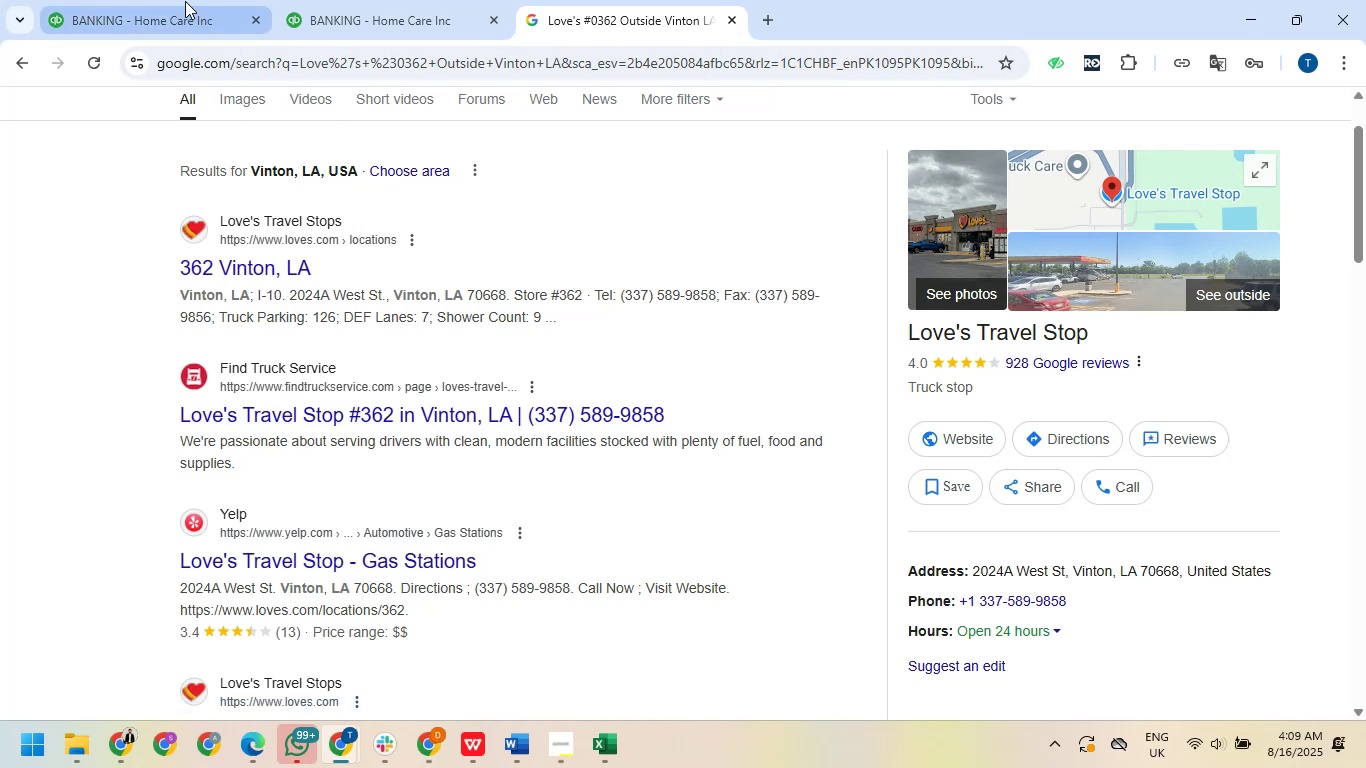 
wait(7.42)
 